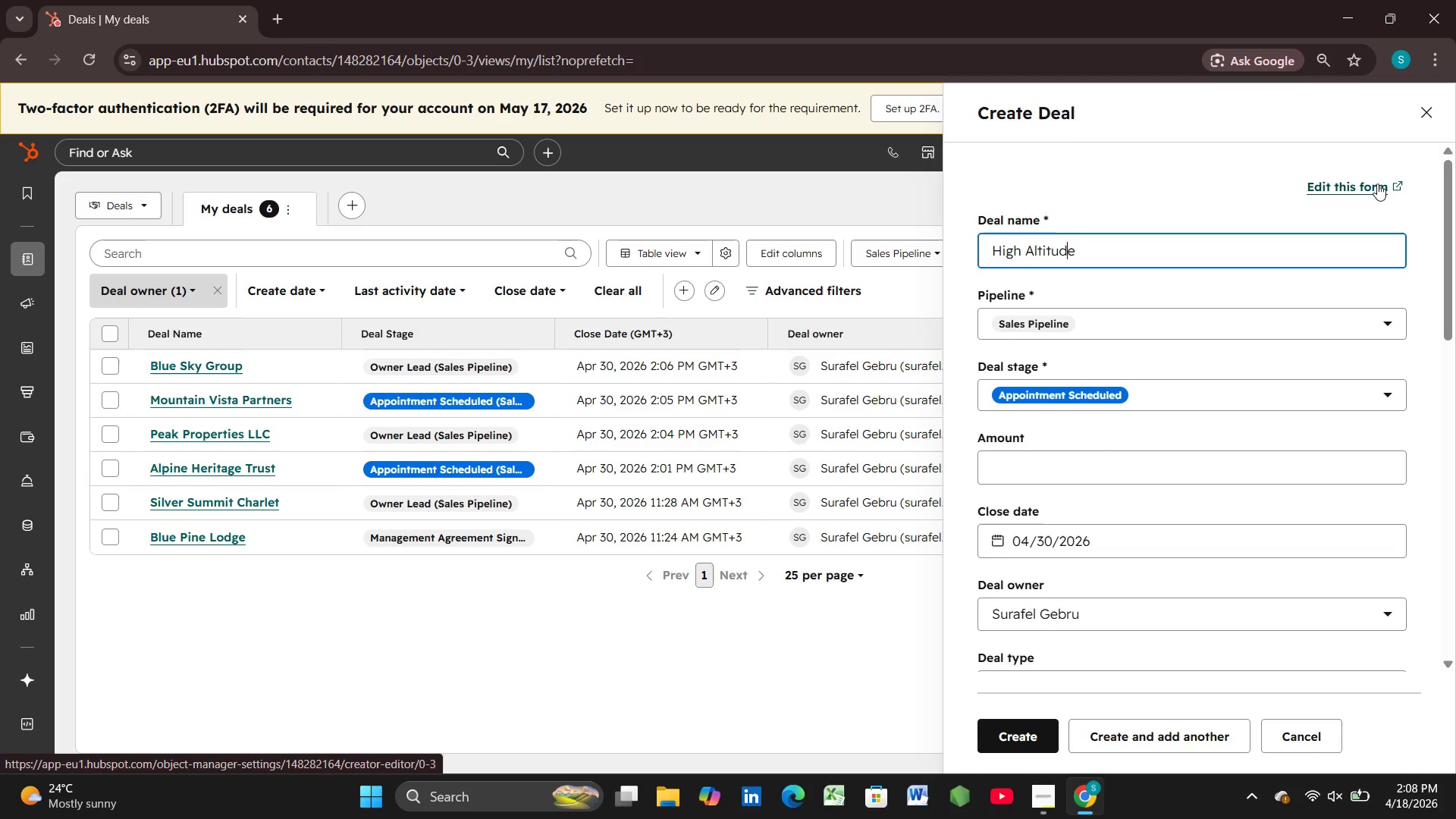 
key(ArrowRight)
 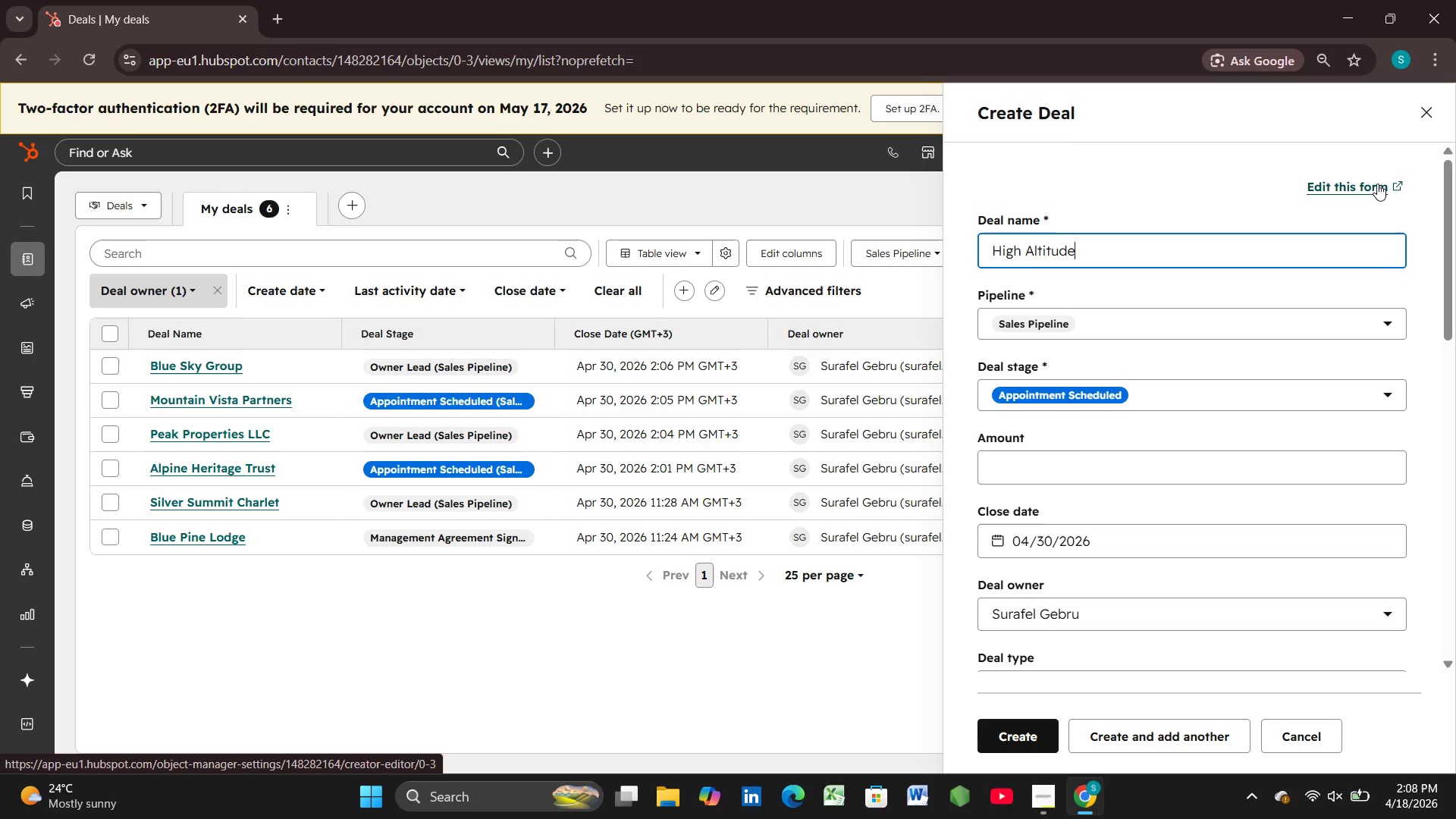 
type( Invest )
 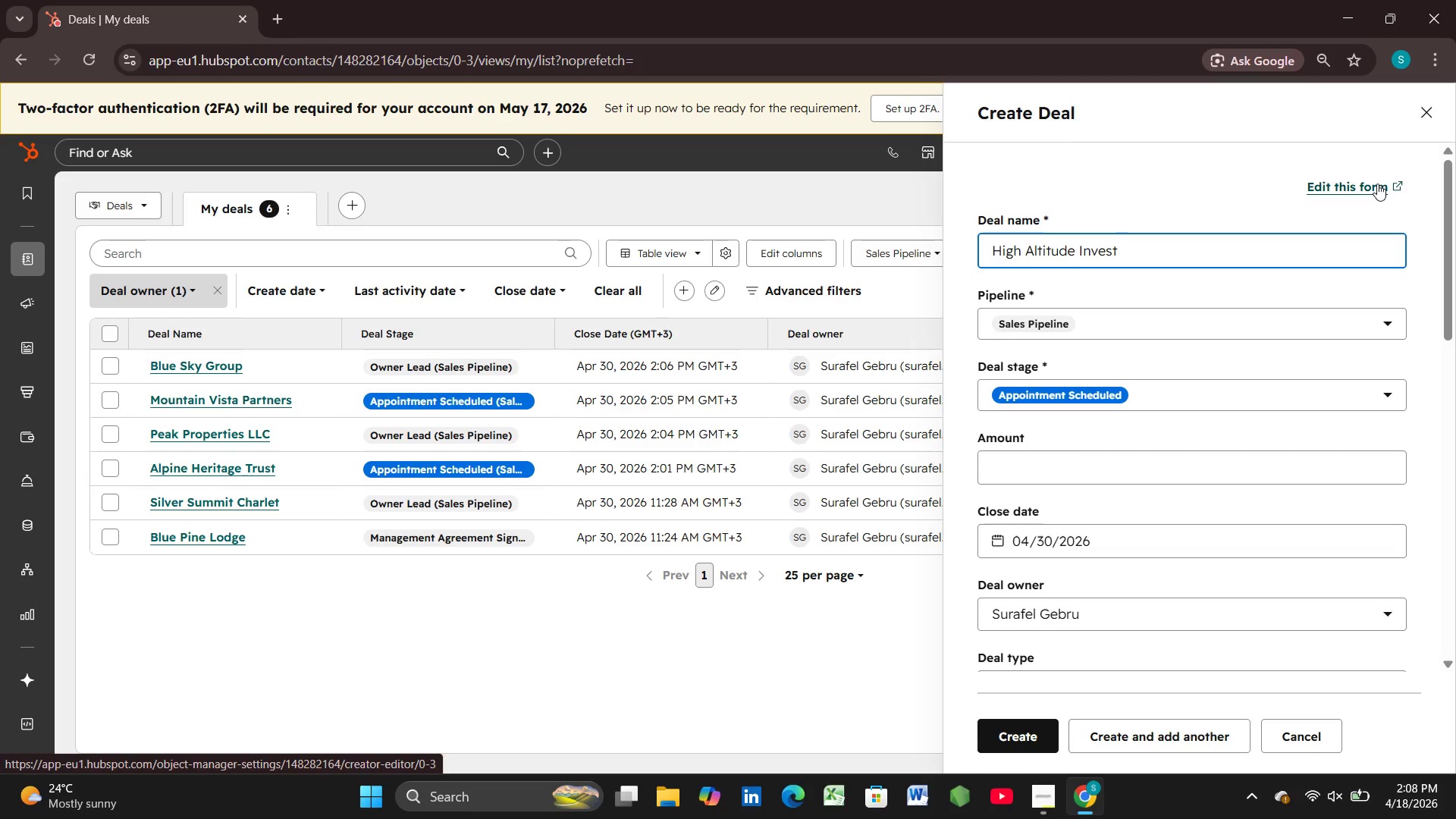 
left_click([1103, 464])
 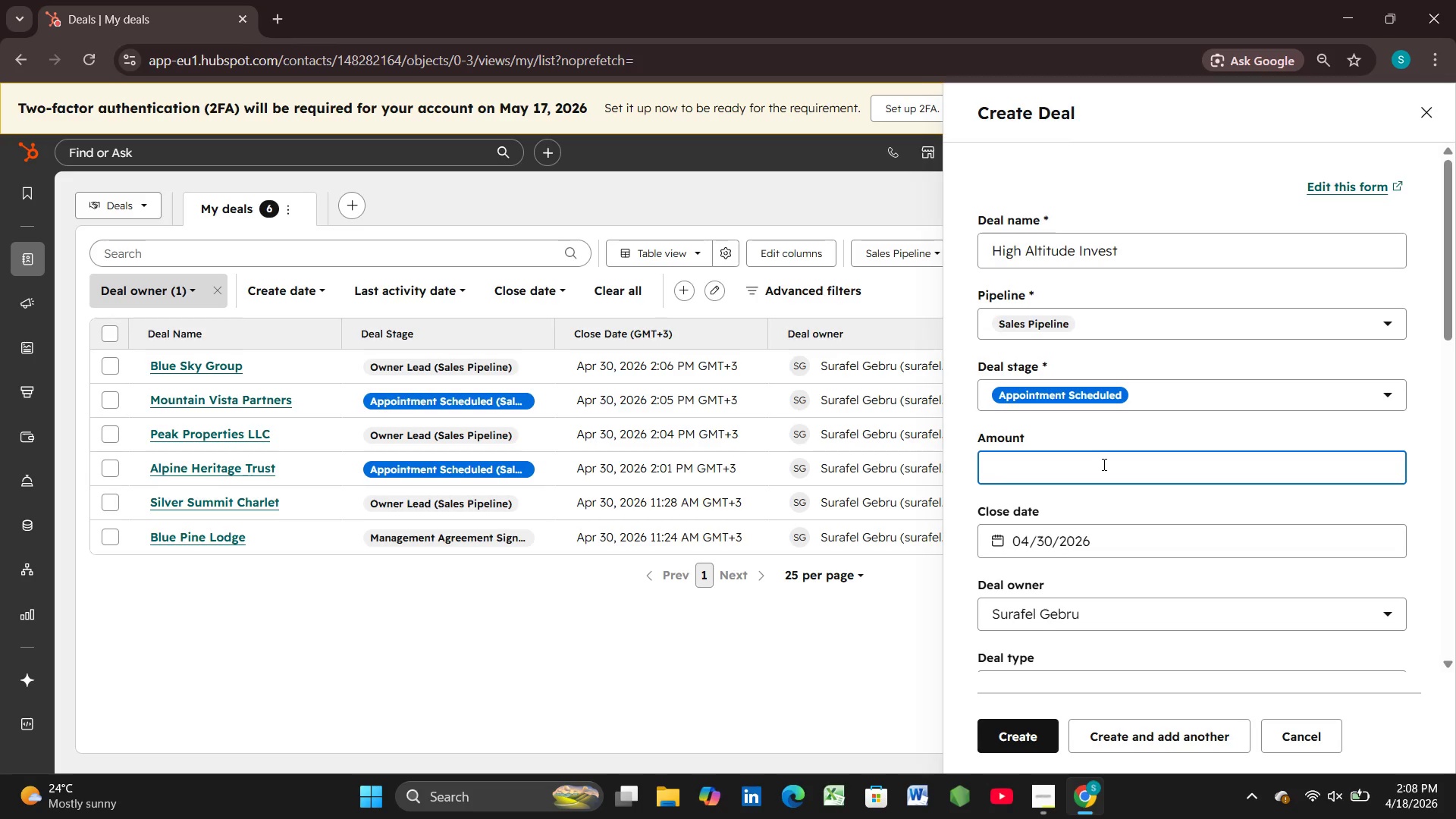 
type(15000)
 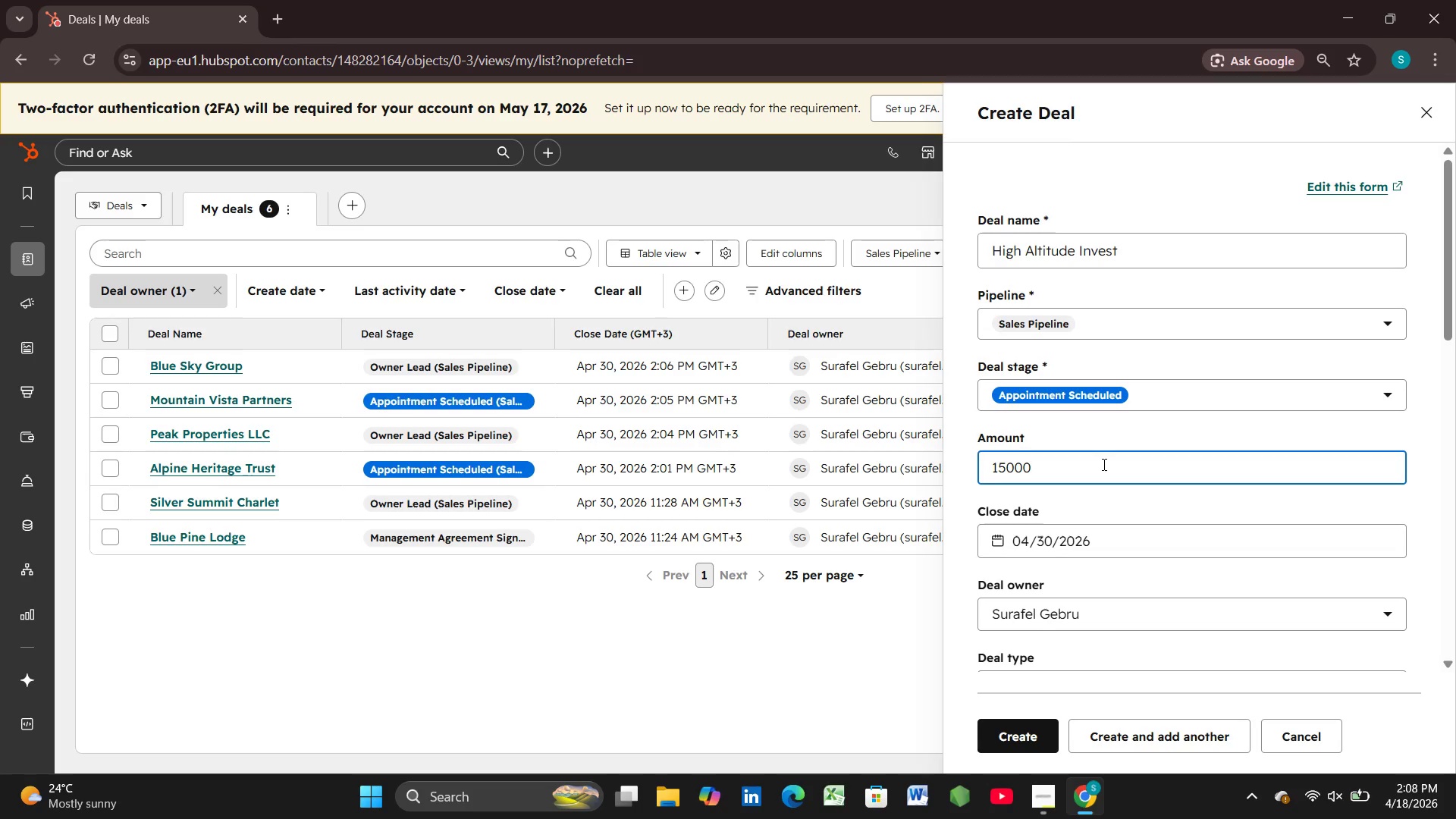 
key(Enter)
 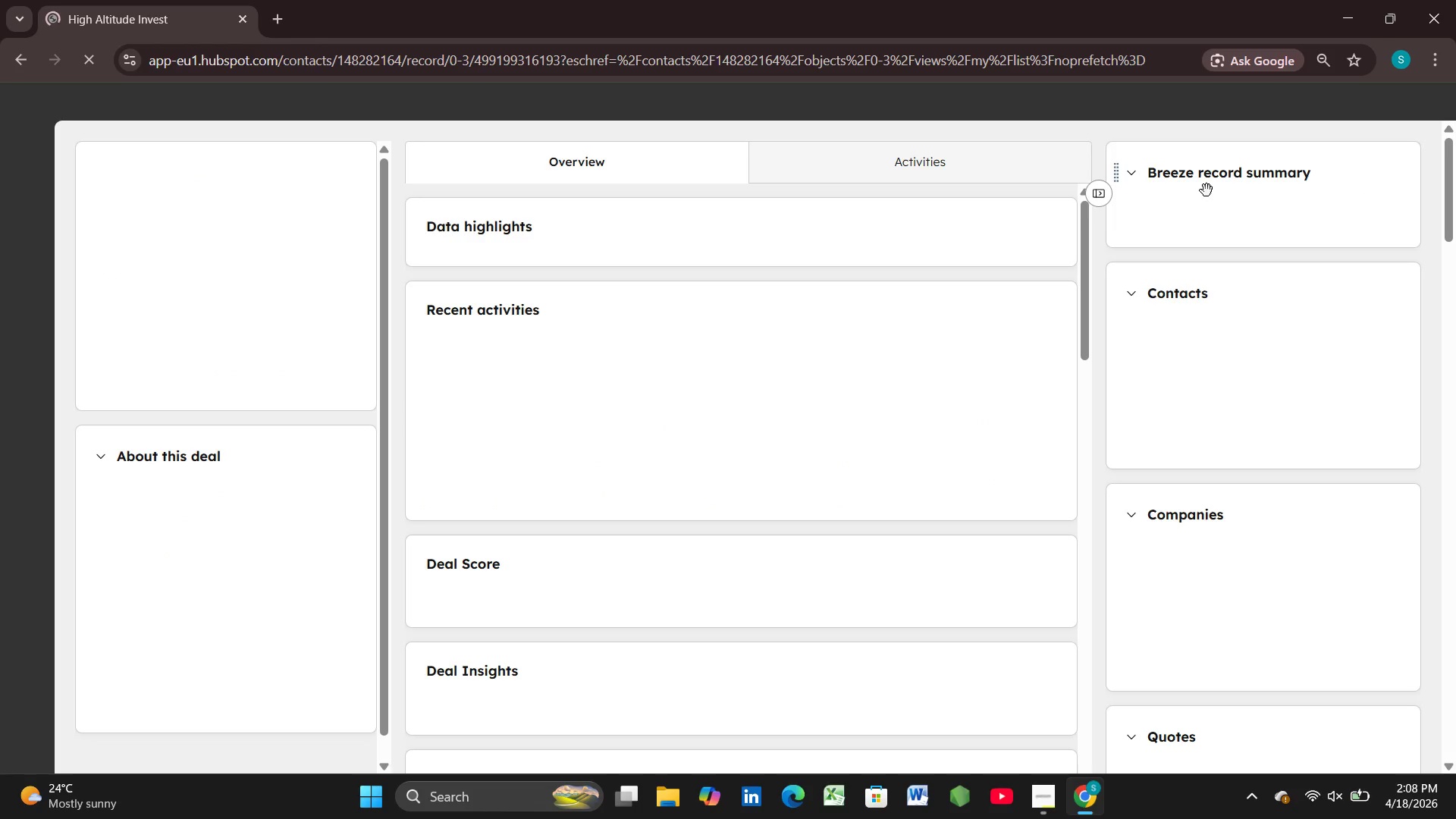 
wait(5.86)
 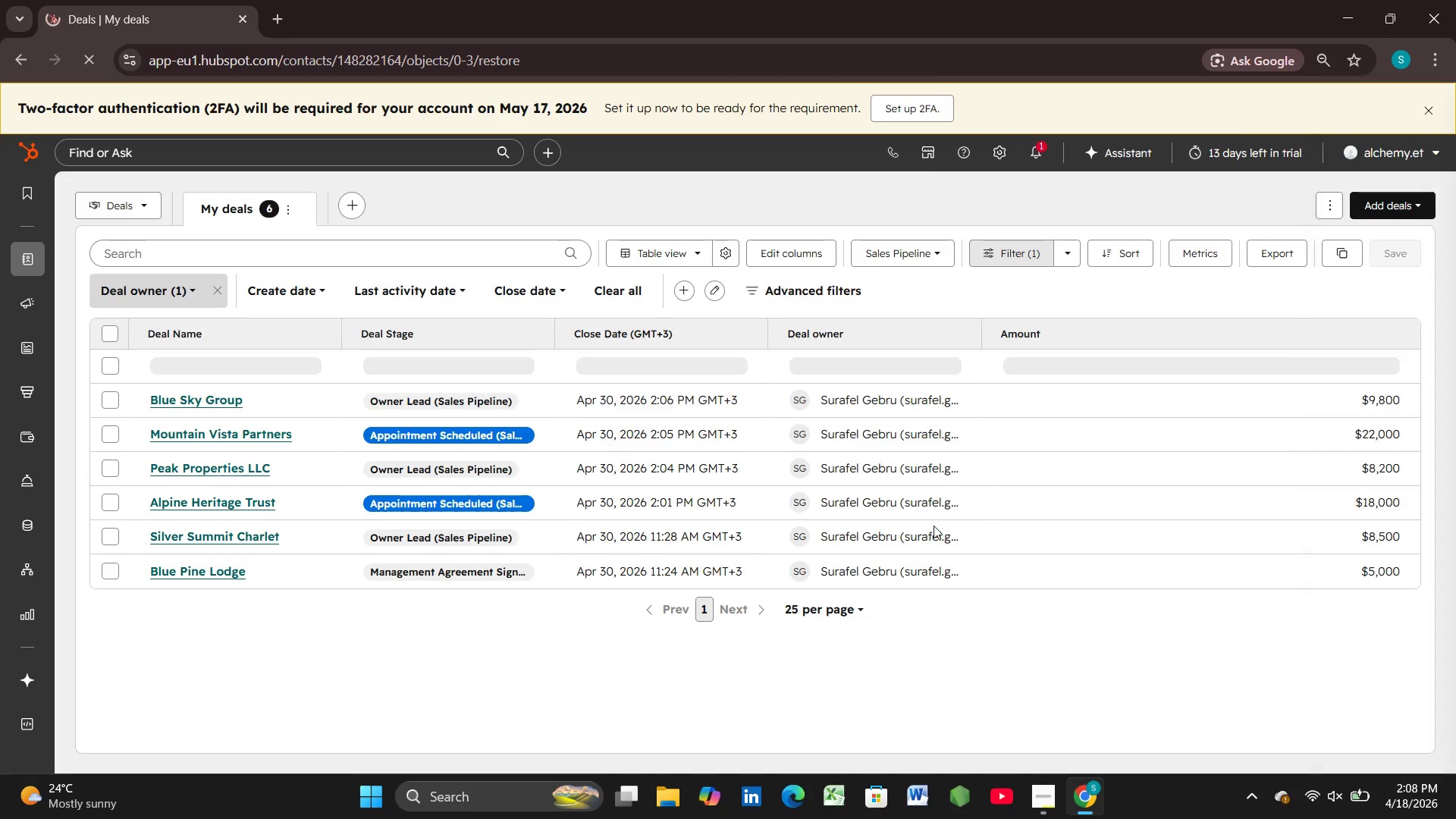 
mouse_move([26, 157])
 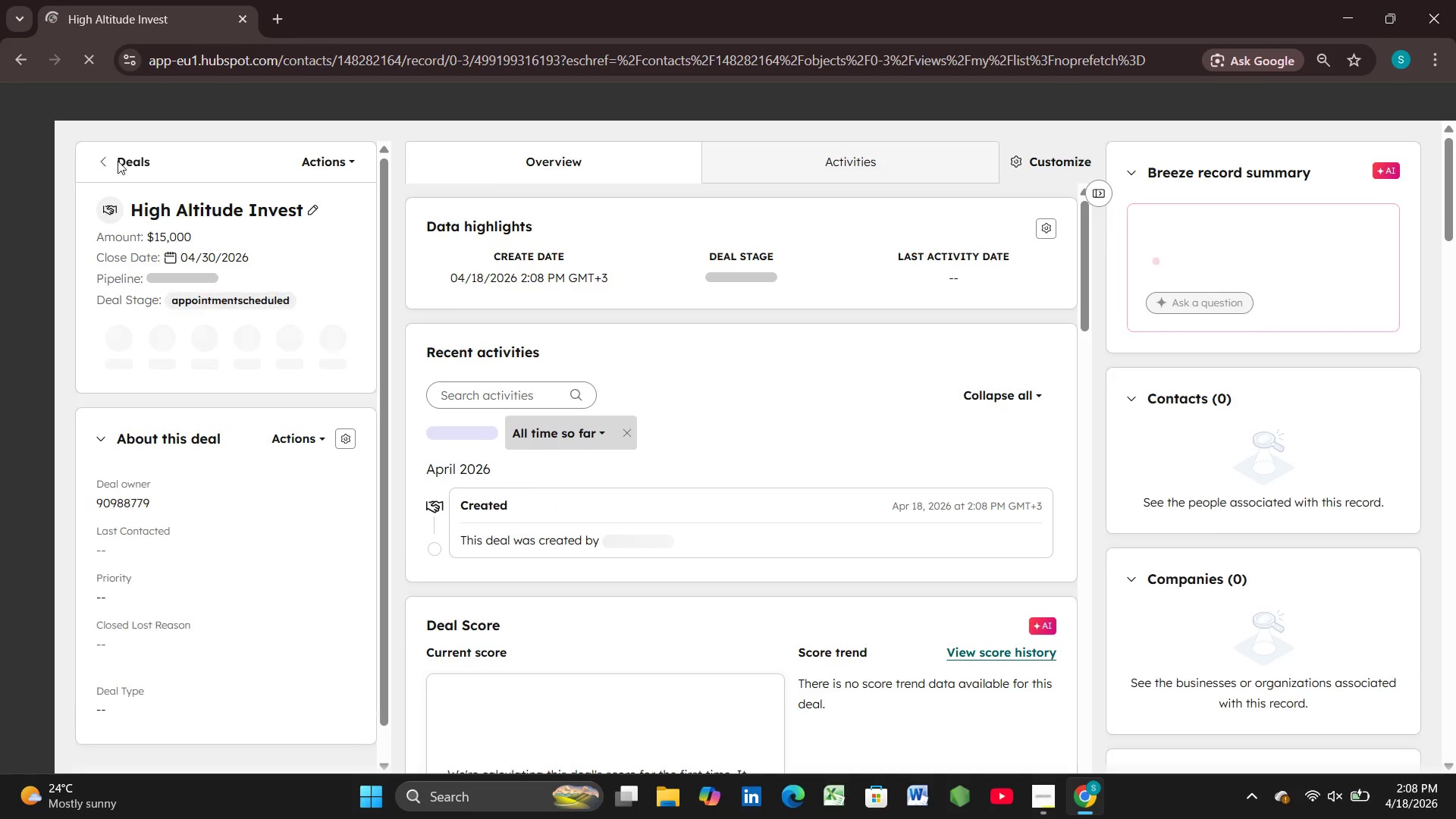 
left_click([137, 160])
 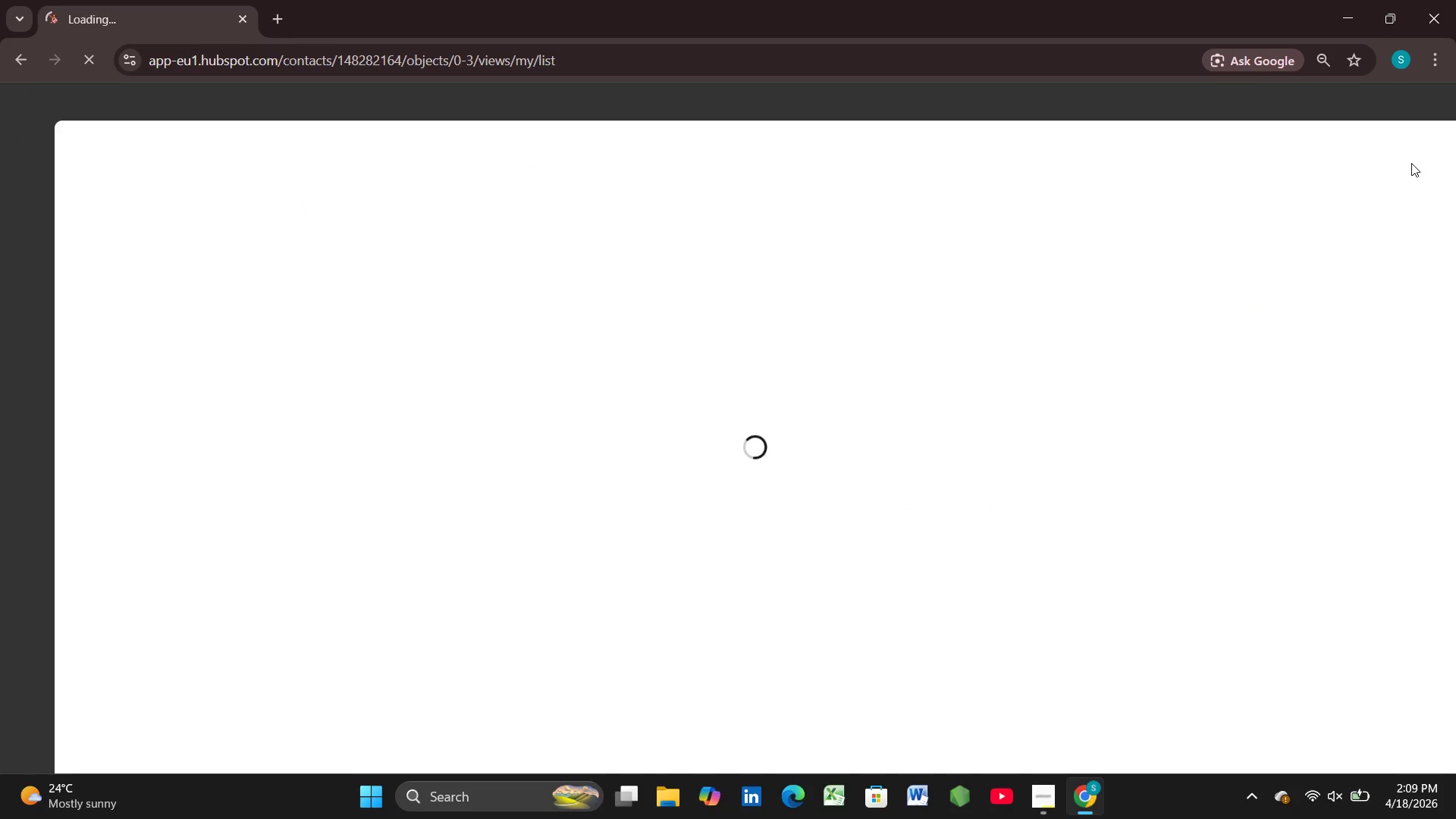 
wait(8.79)
 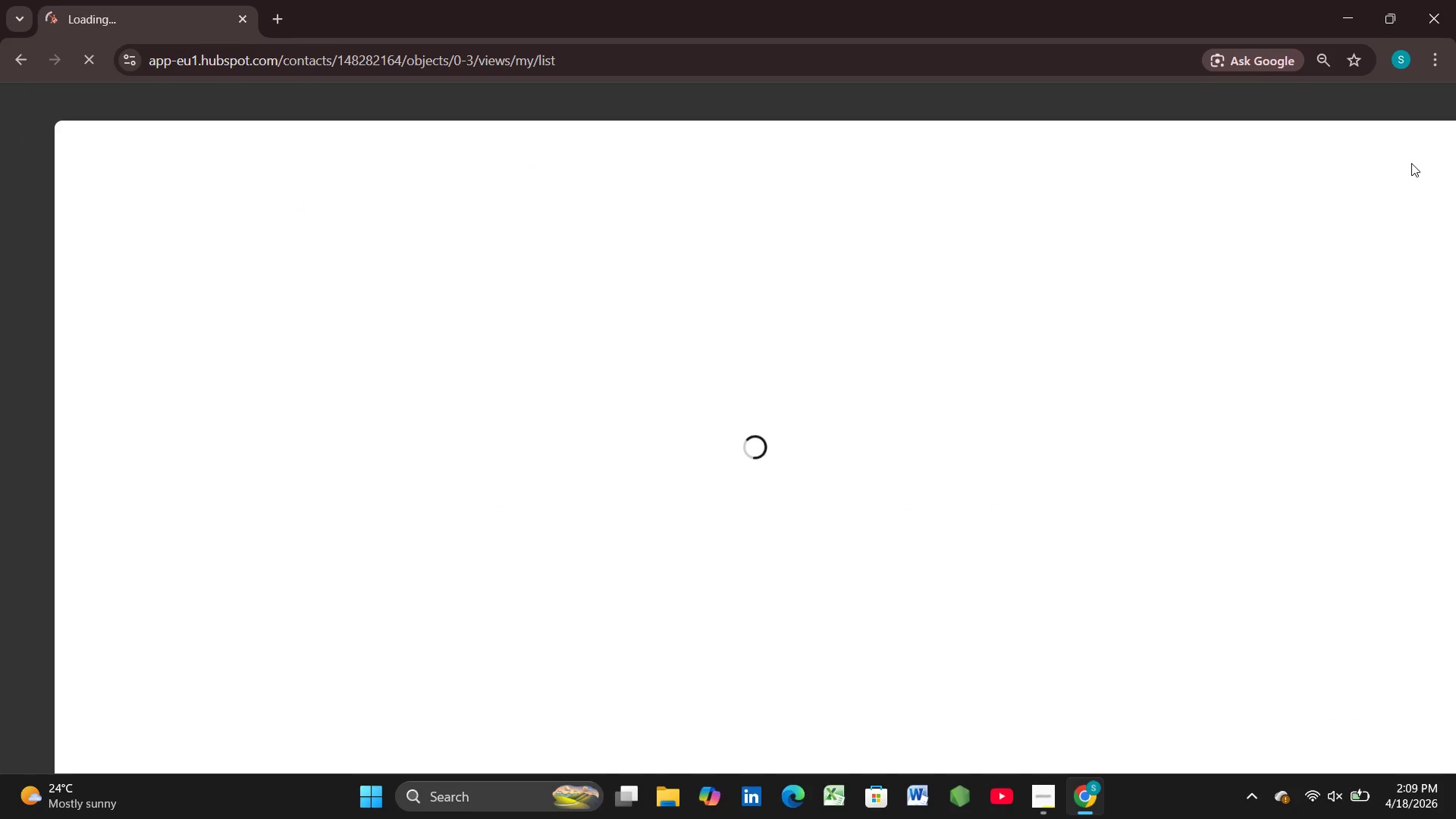 
mouse_move([1398, 152])
 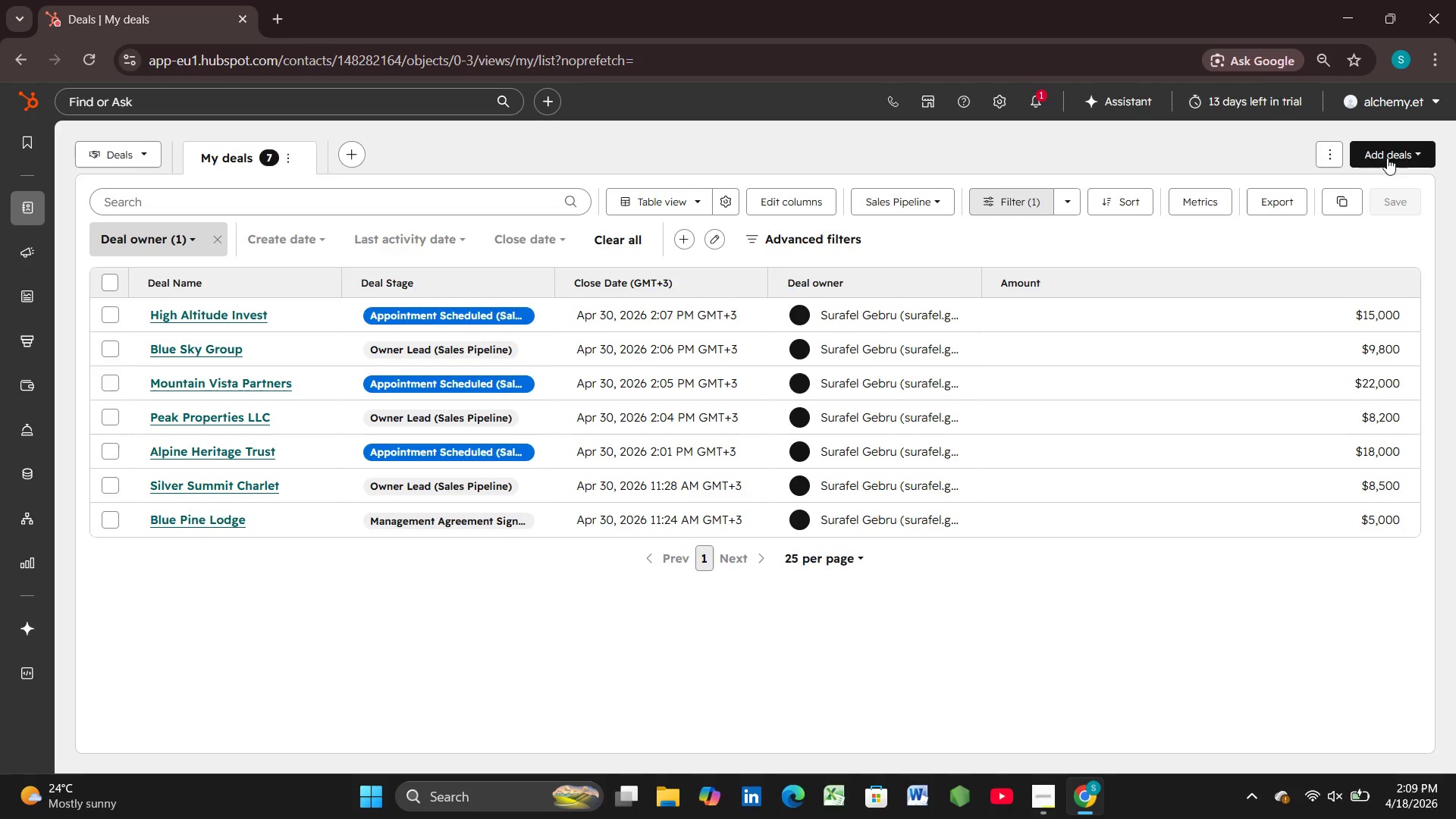 
mouse_move([1370, 177])
 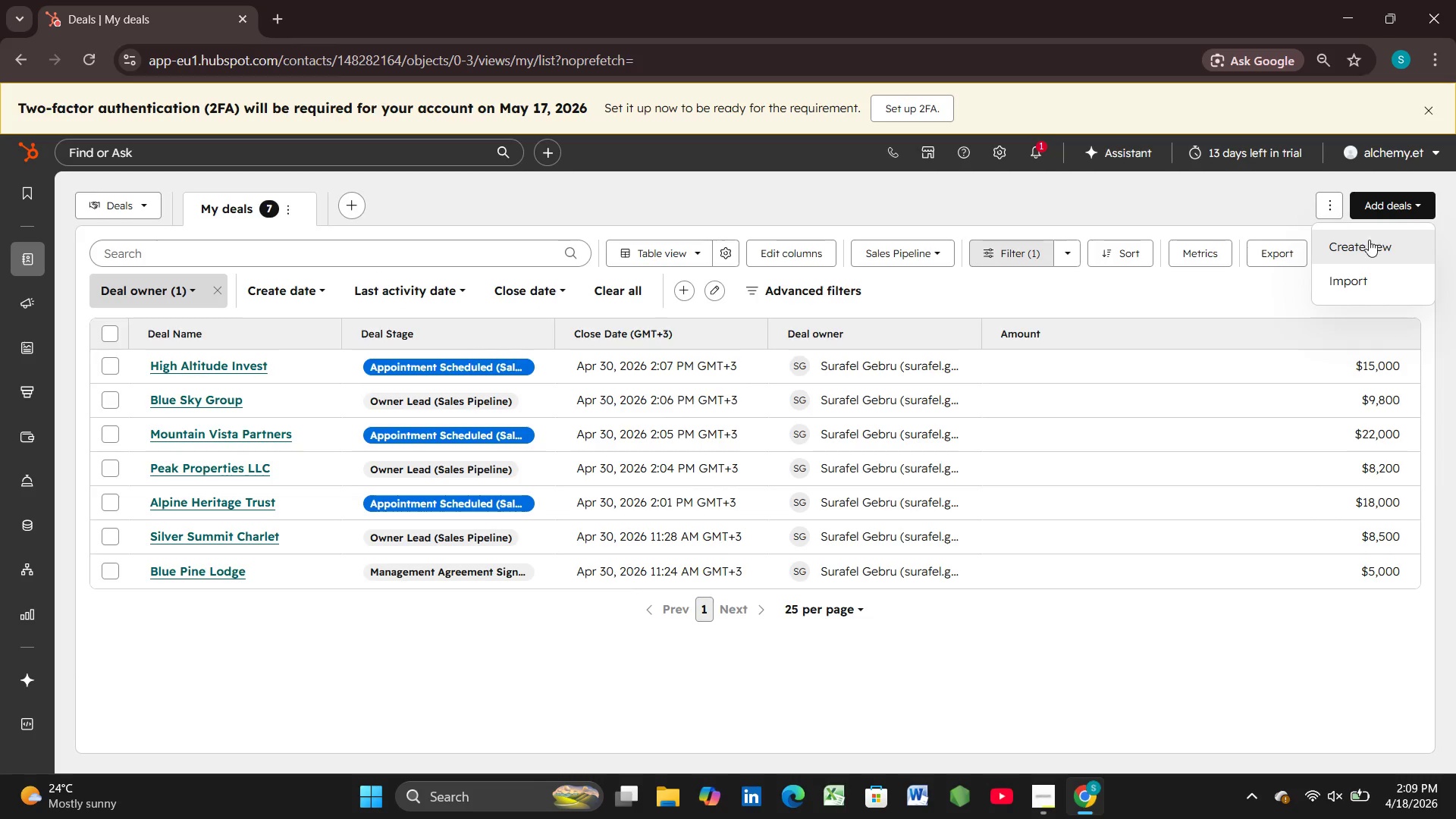 
left_click([1368, 240])
 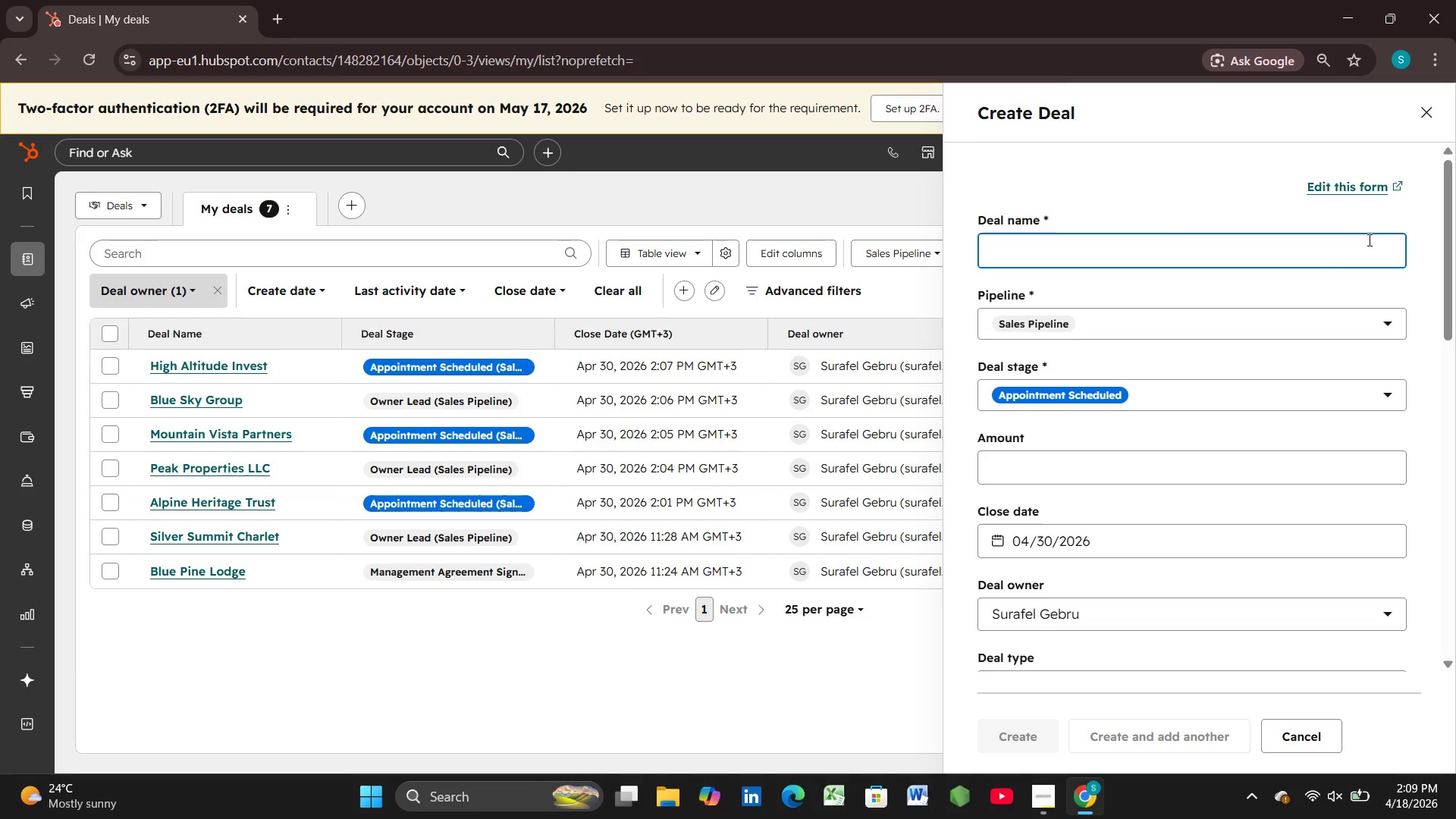 
wait(5.78)
 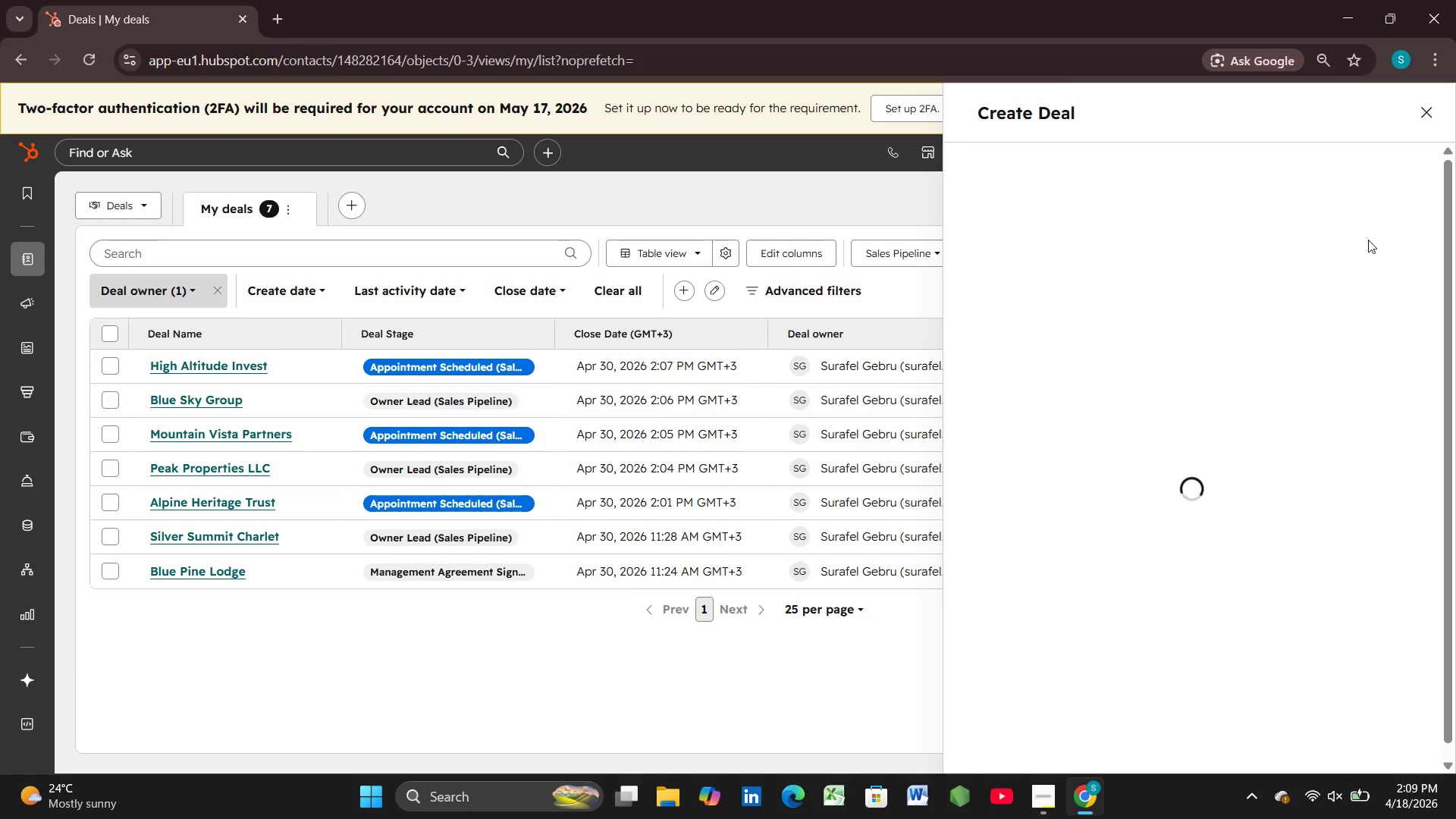 
type(Evergreen)
 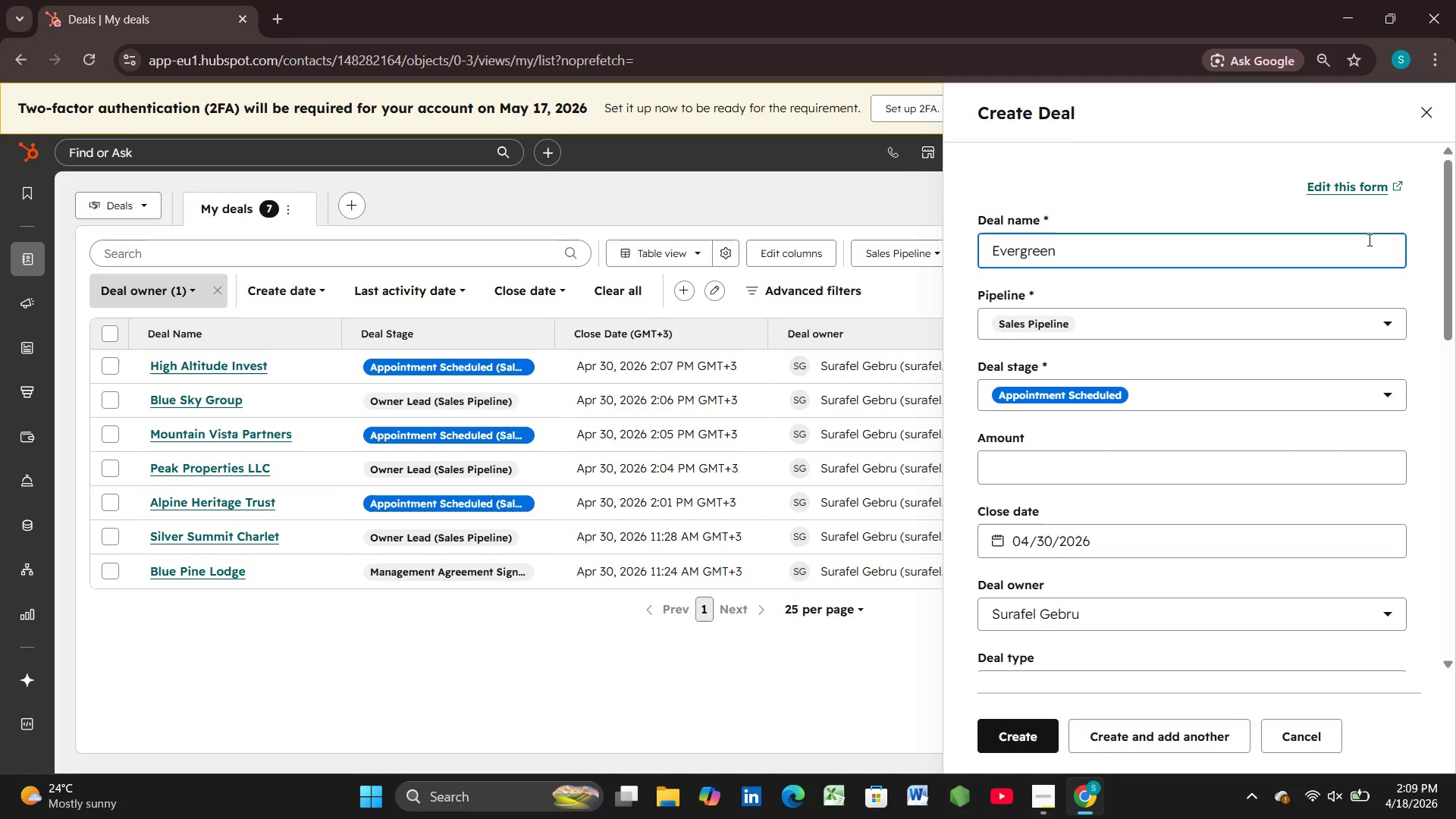 
type( Charlet )
key(Backspace)
key(Backspace)
key(Backspace)
key(Backspace)
key(Backspace)
type(let MGmt)
 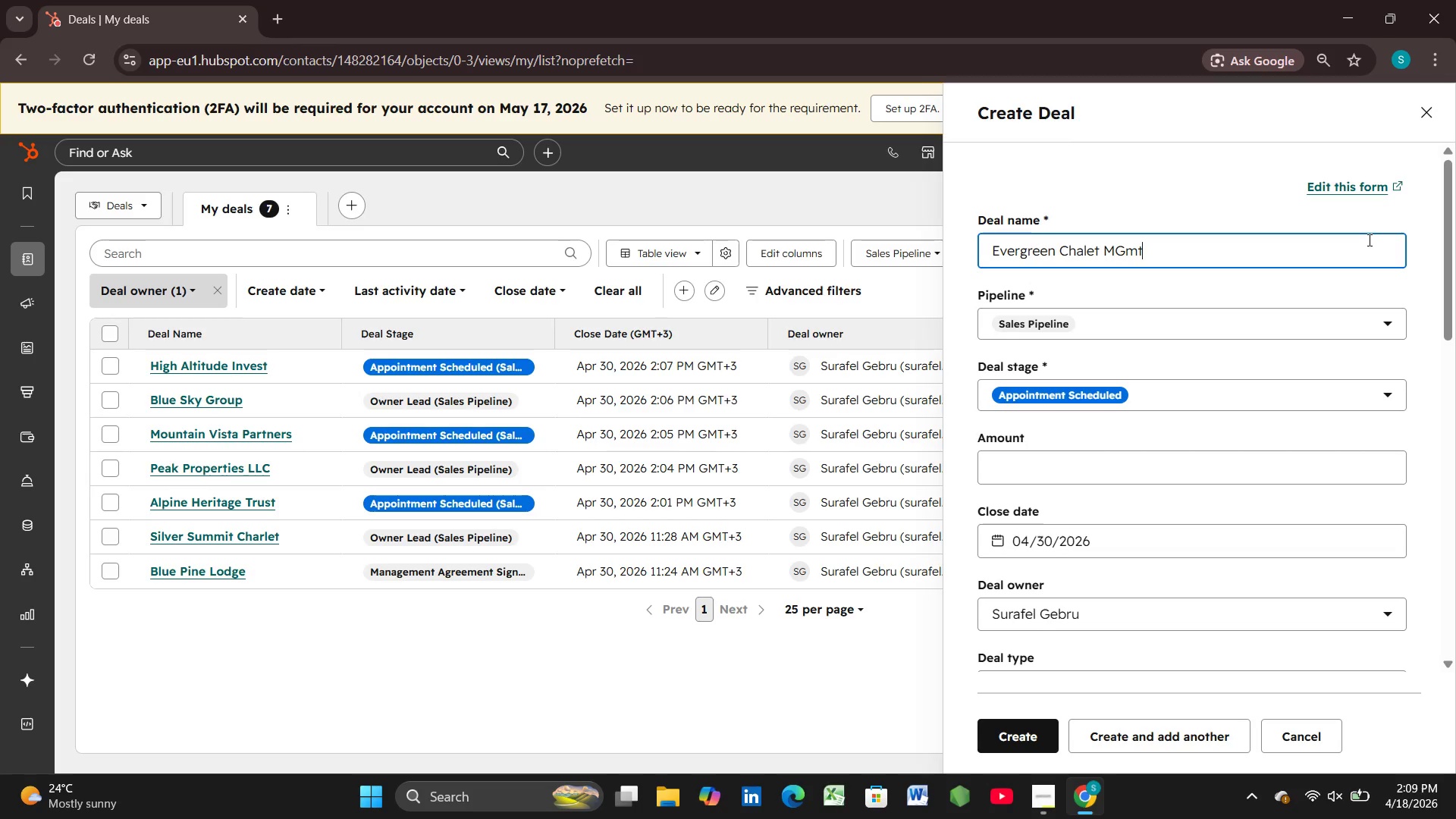 
key(ArrowLeft)
 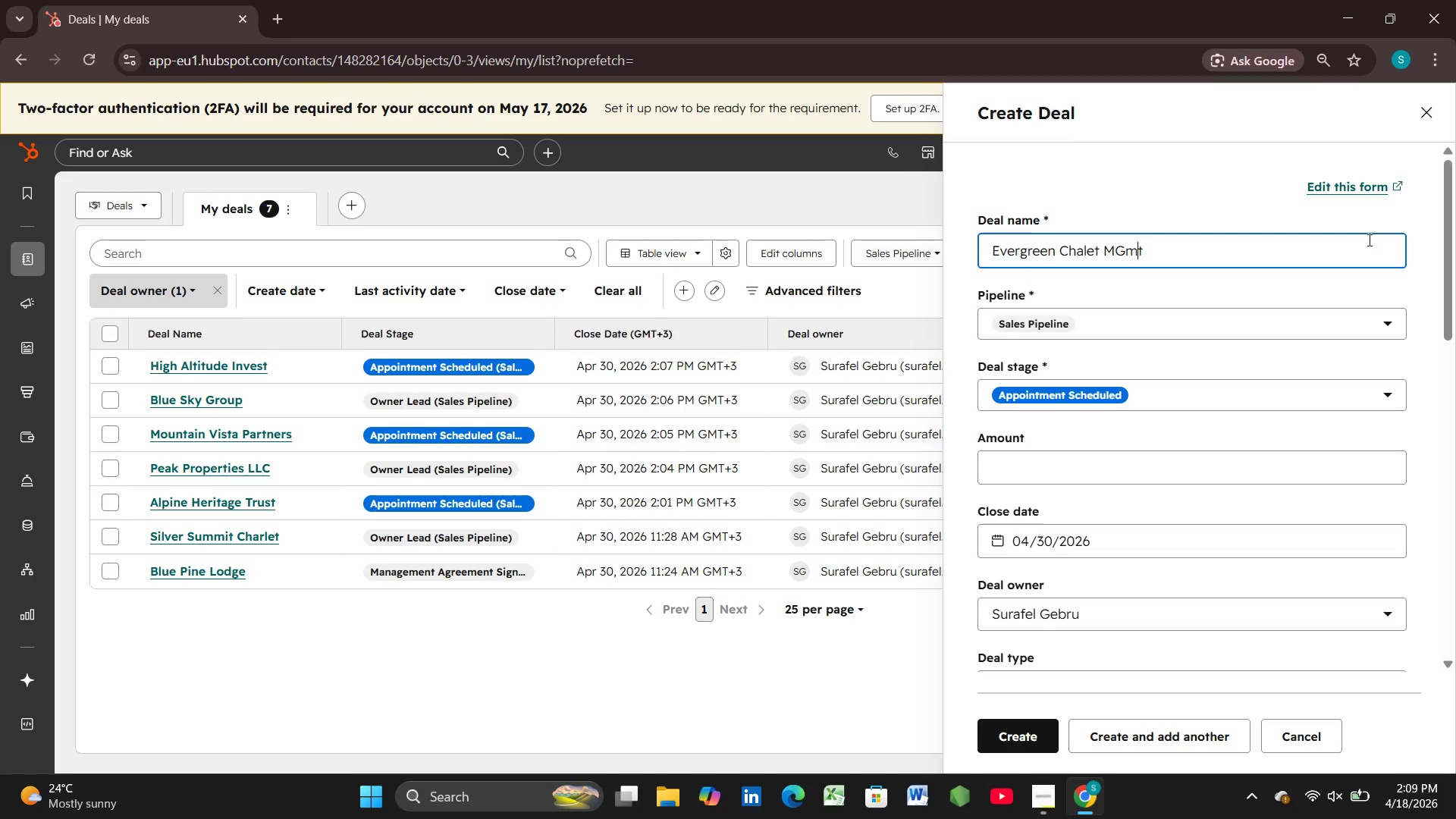 
key(ArrowLeft)
 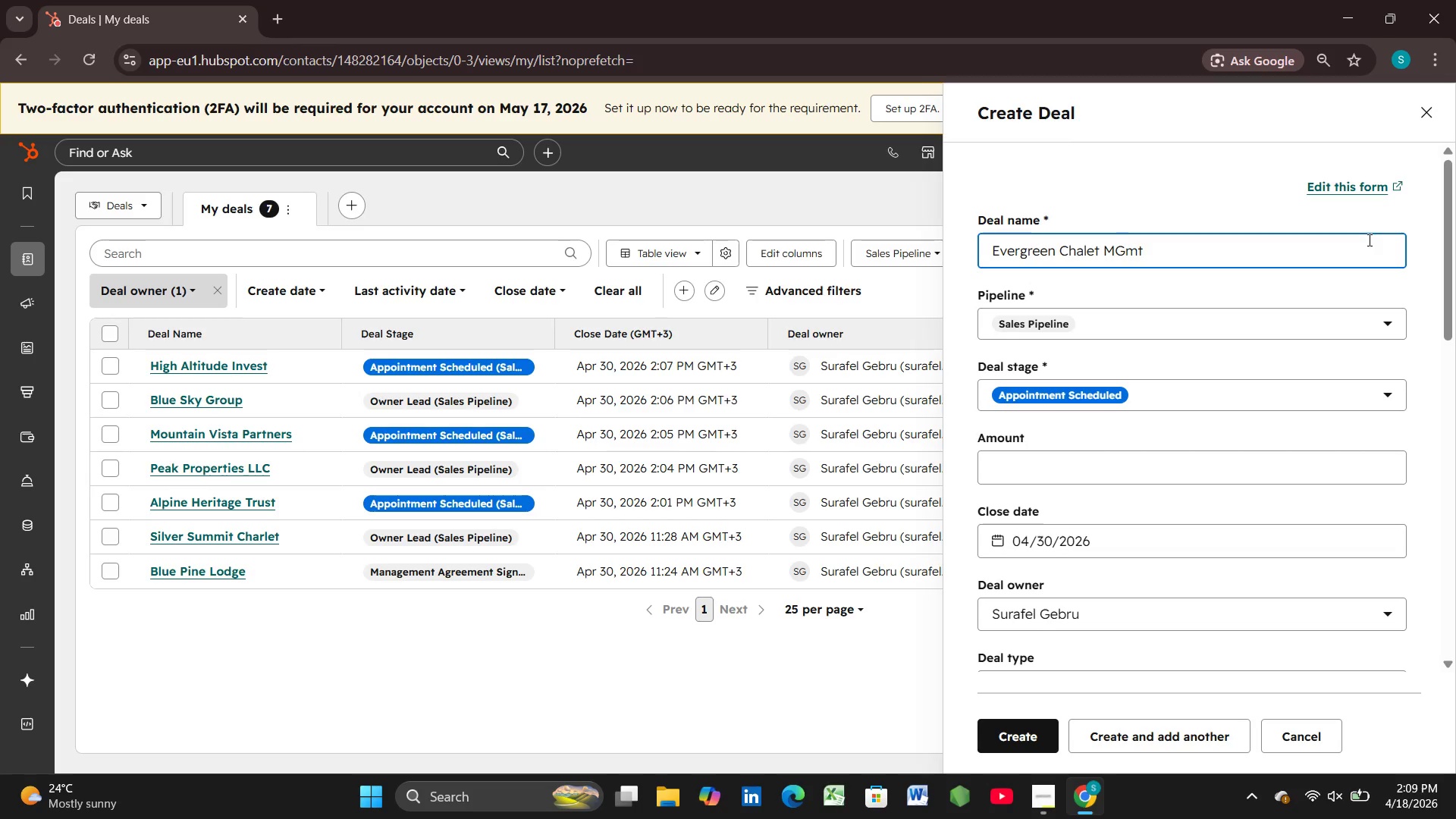 
key(Backspace)
 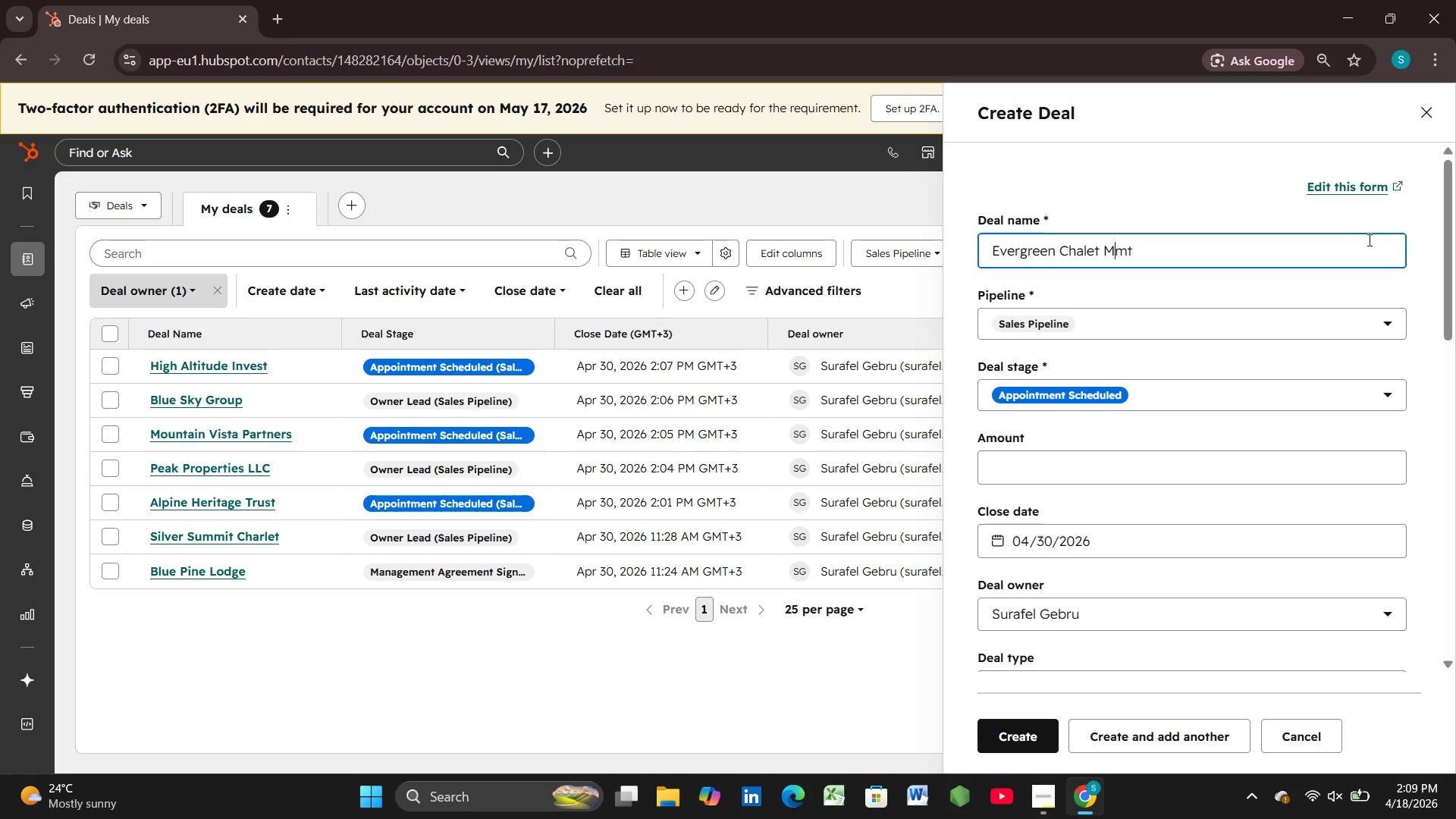 
key(G)
 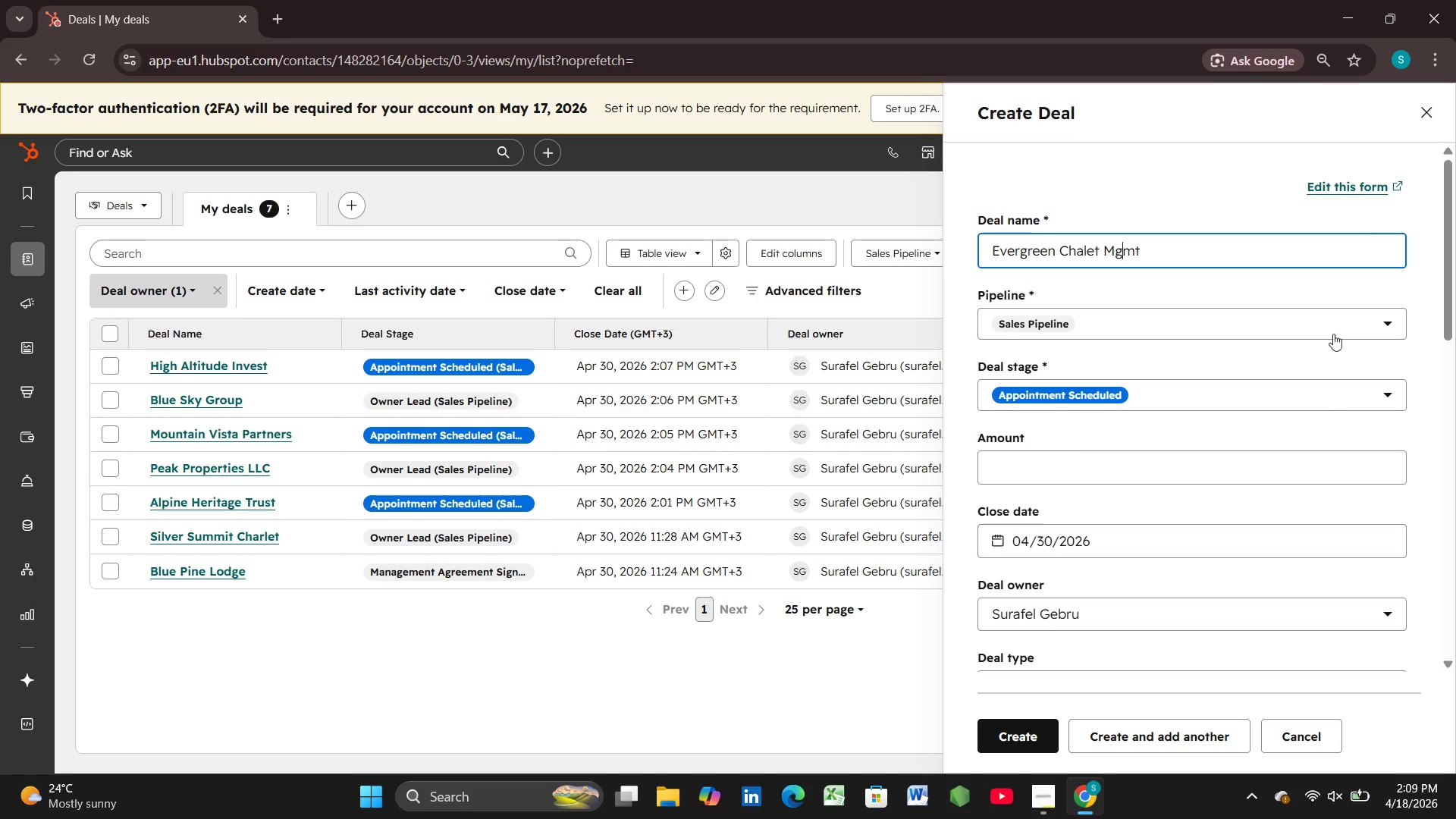 
left_click([1334, 399])
 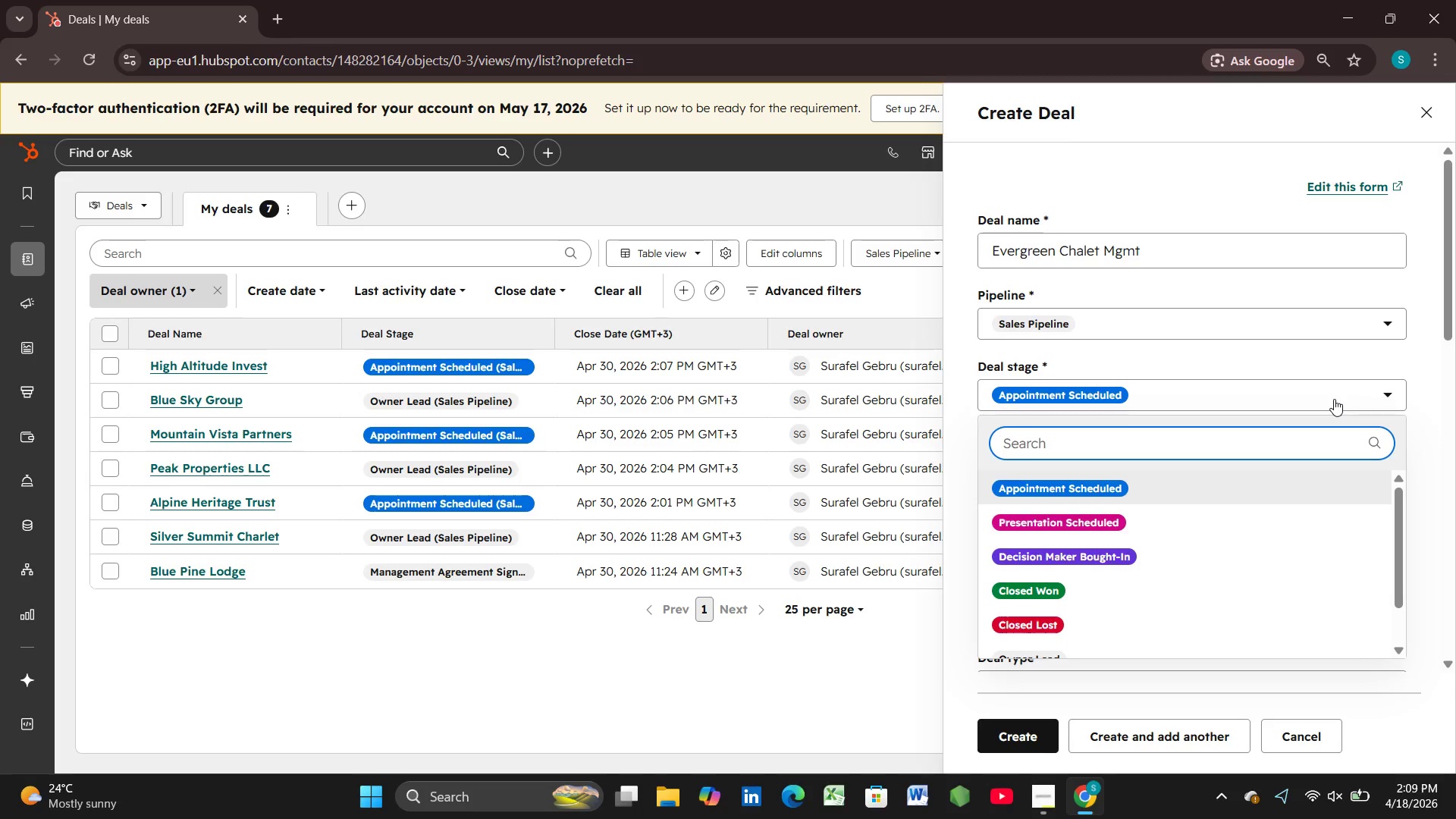 
type(own)
 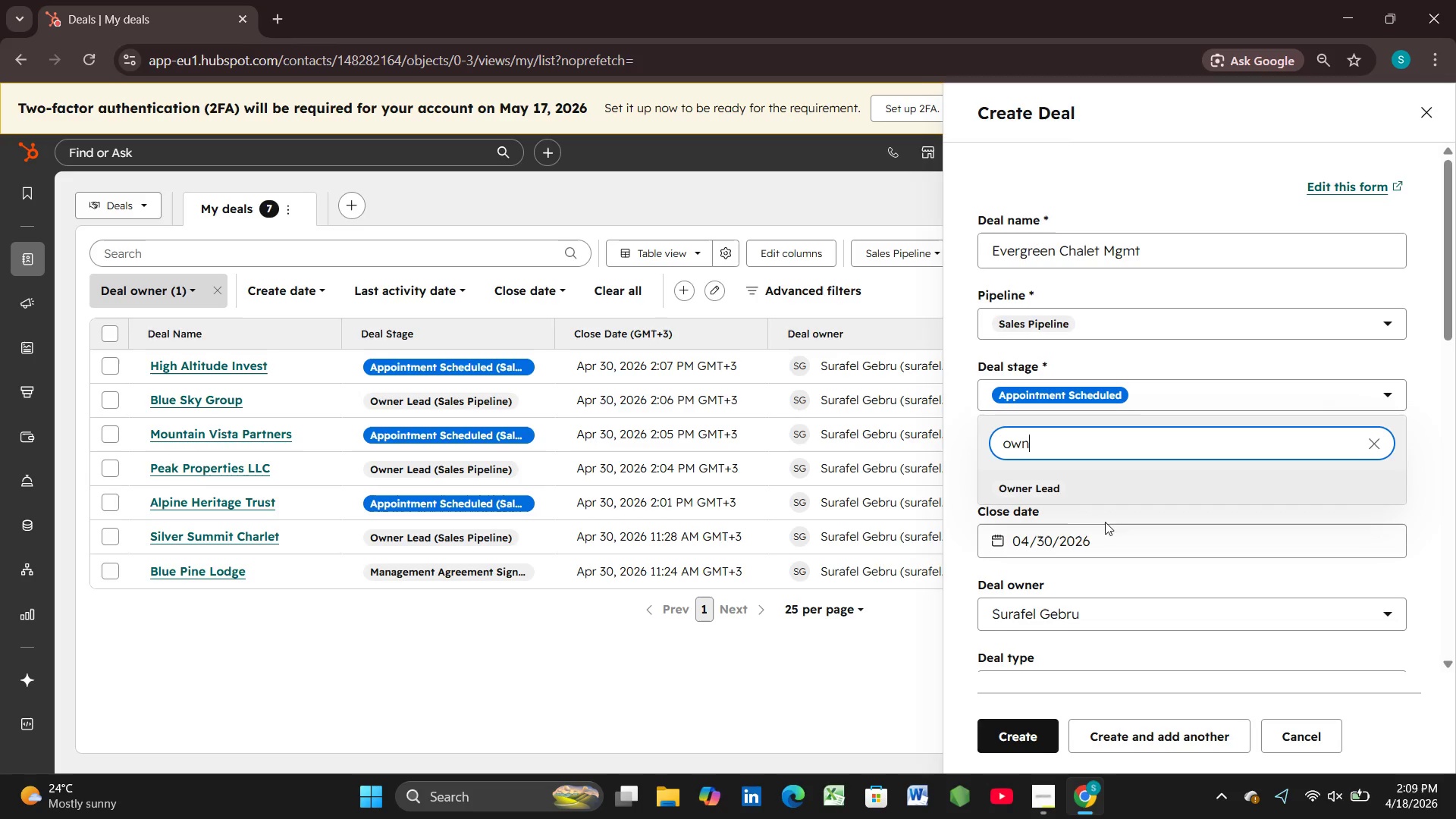 
left_click([1031, 492])
 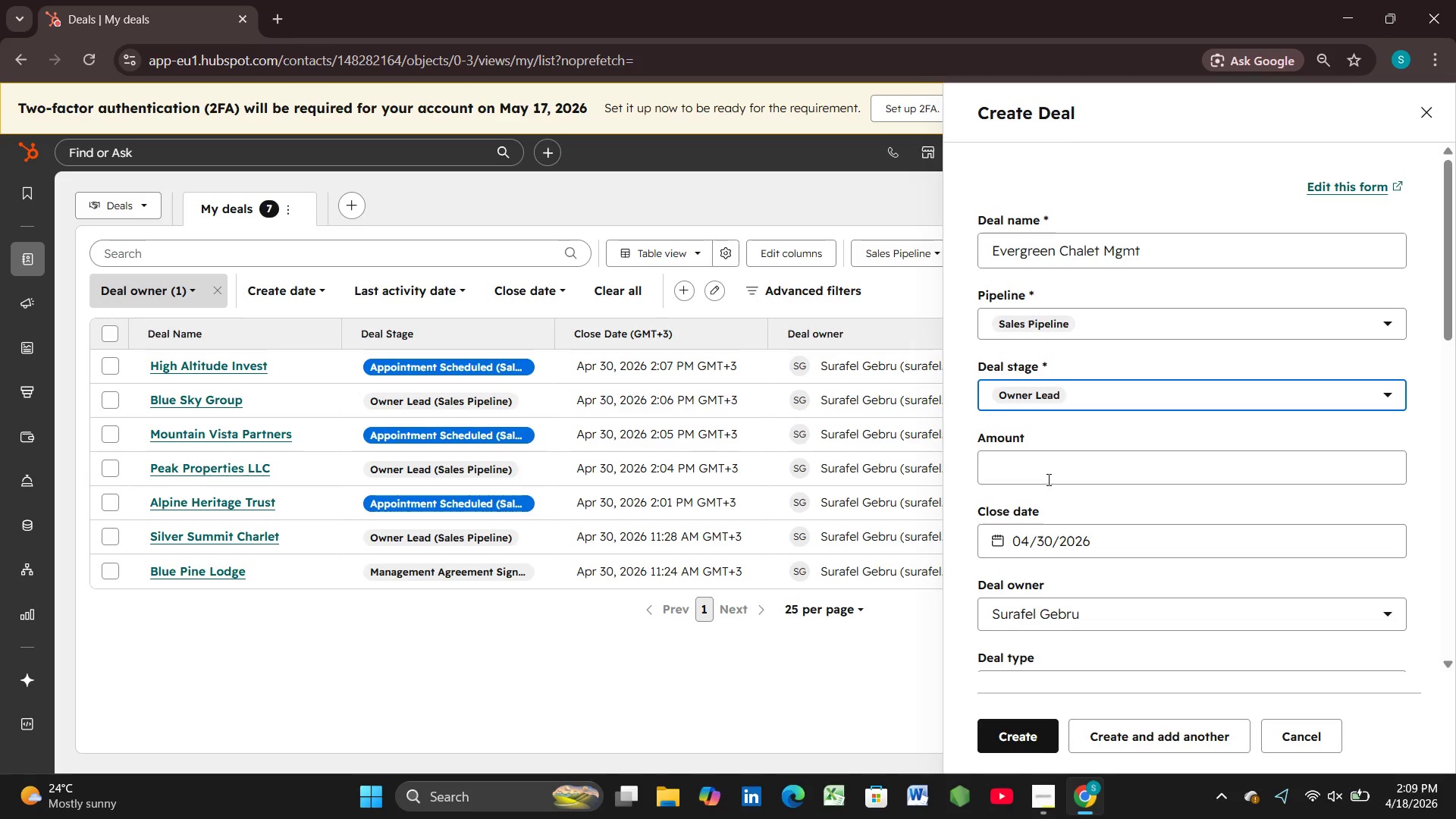 
left_click([1047, 479])
 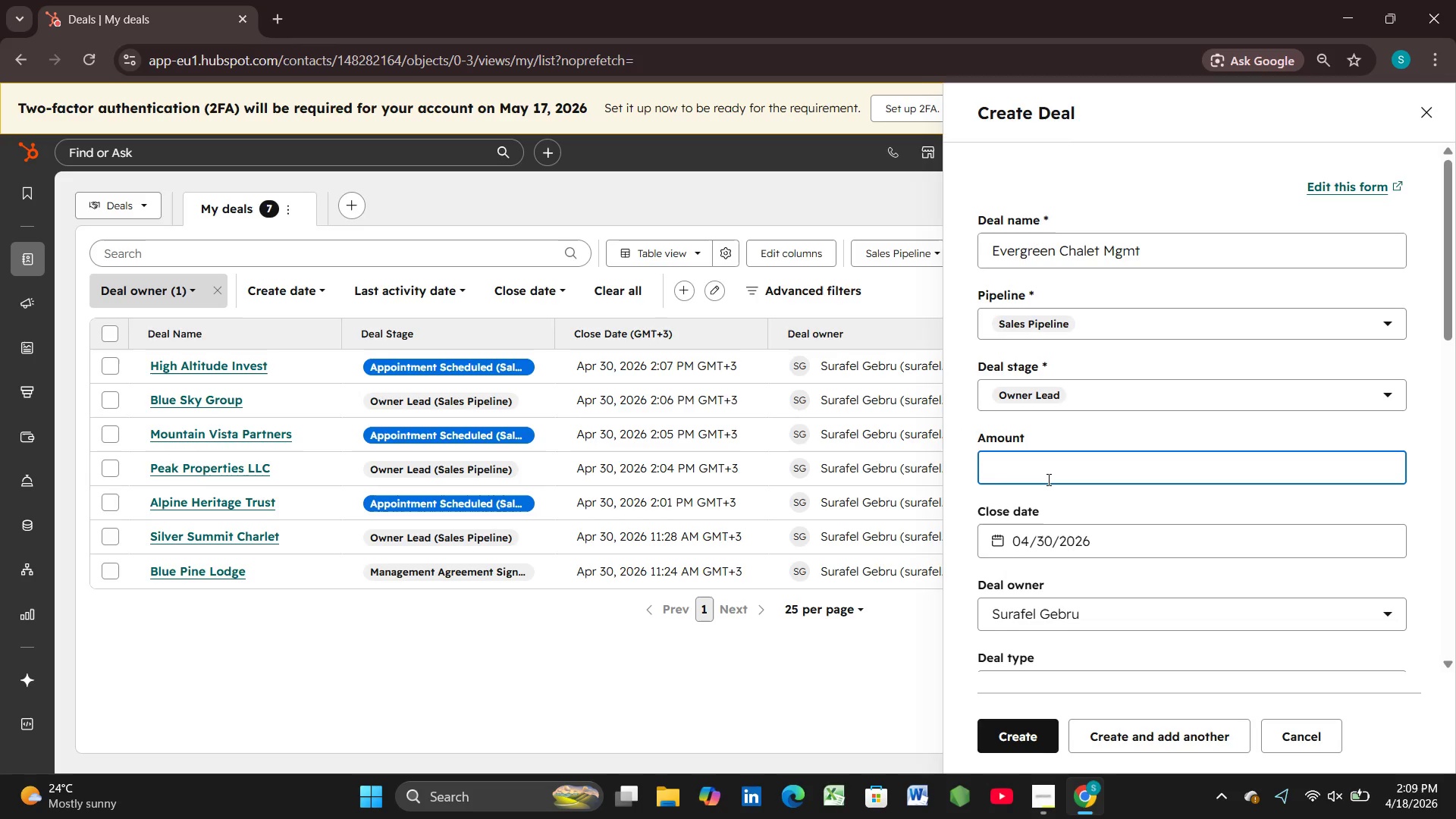 
type(14200)
 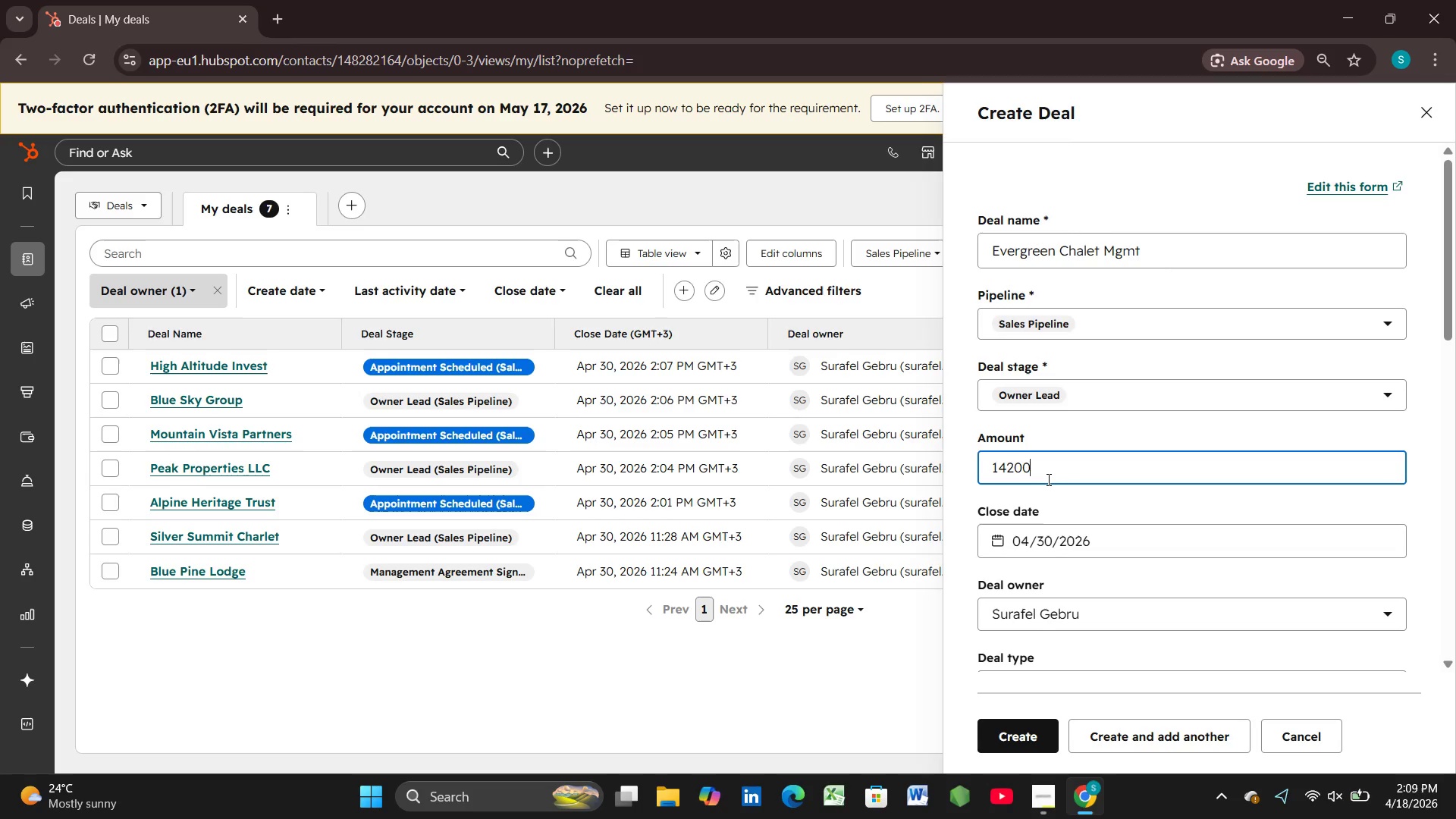 
key(Enter)
 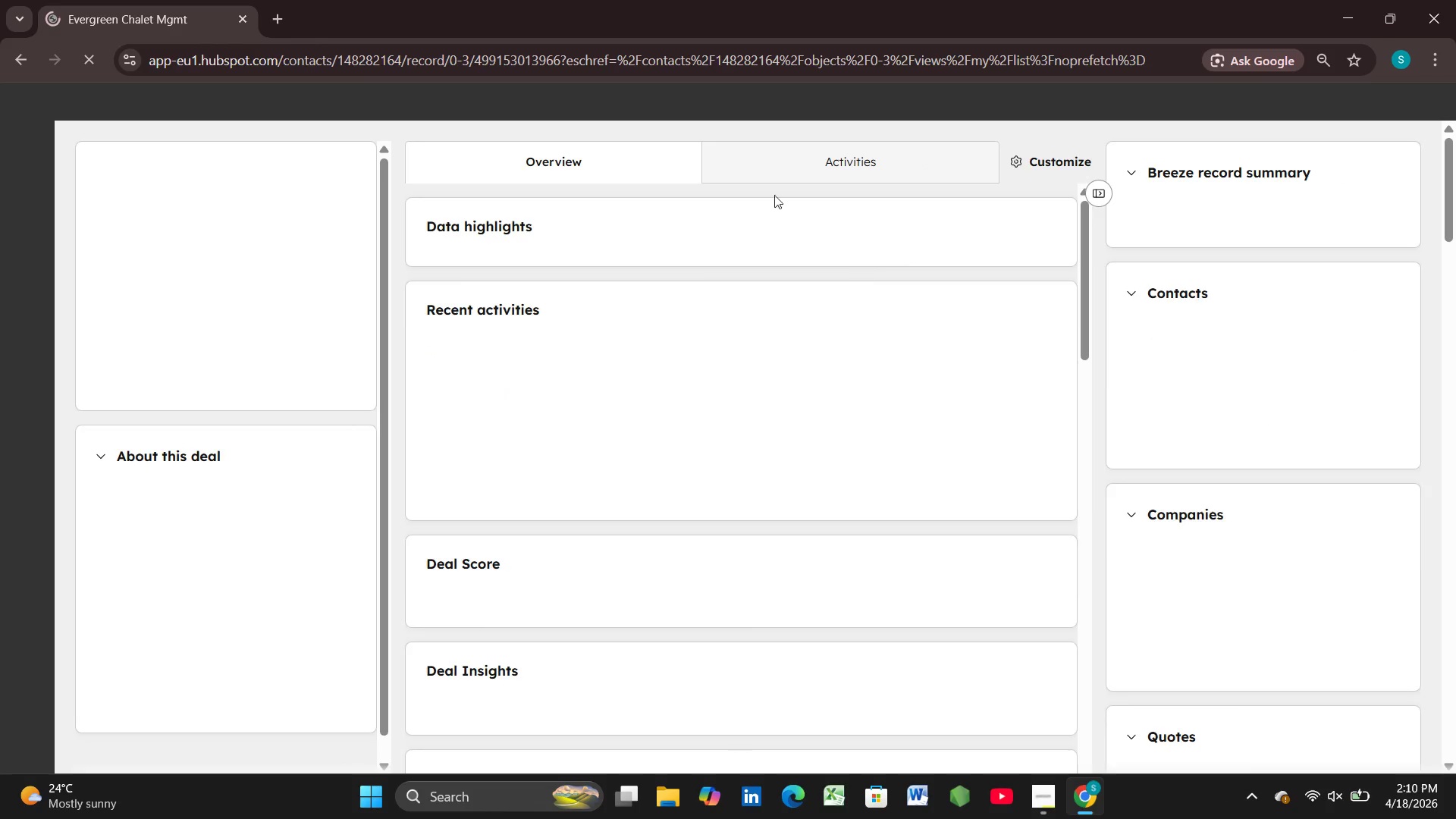 
wait(10.72)
 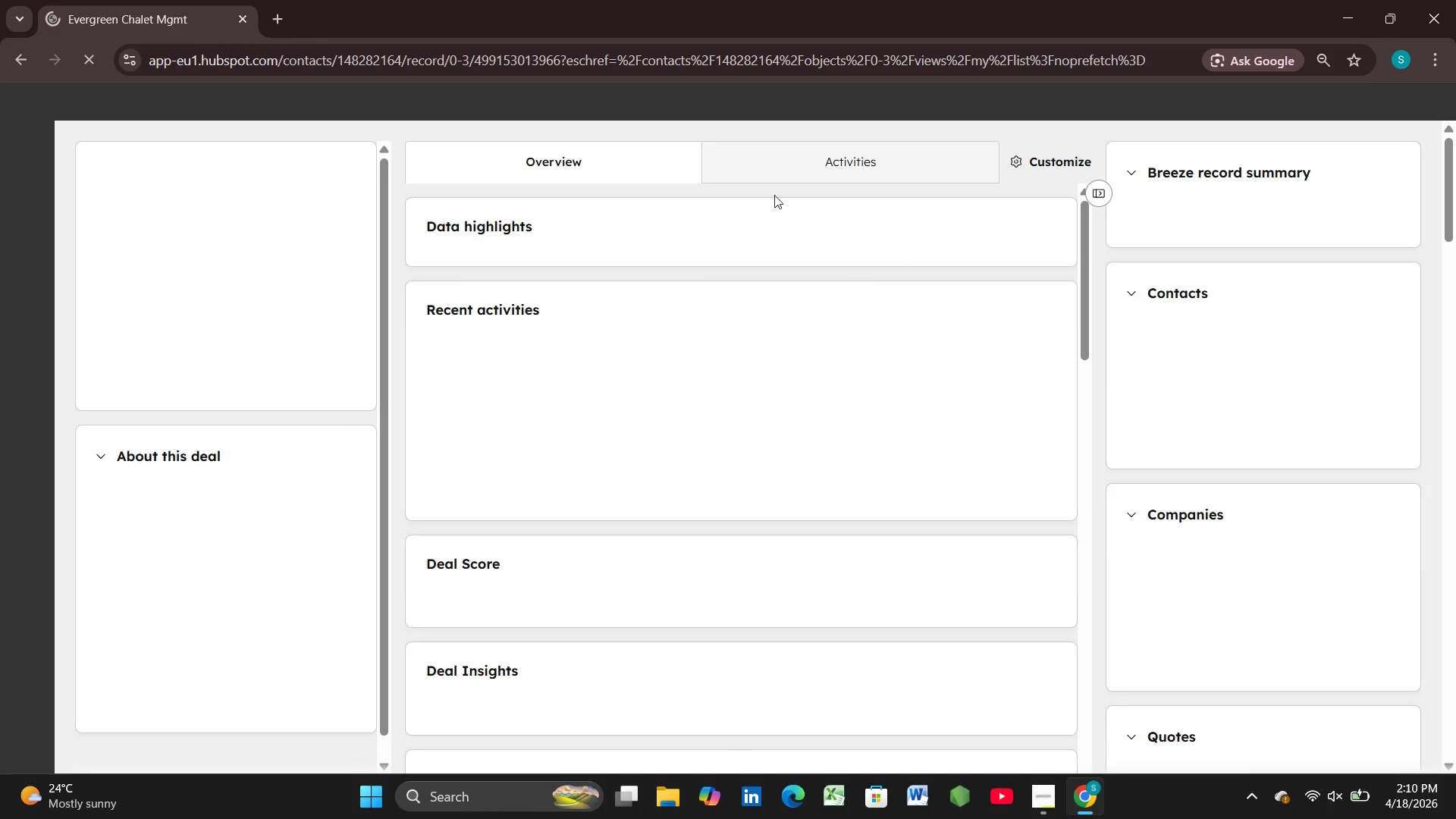 
left_click([105, 157])
 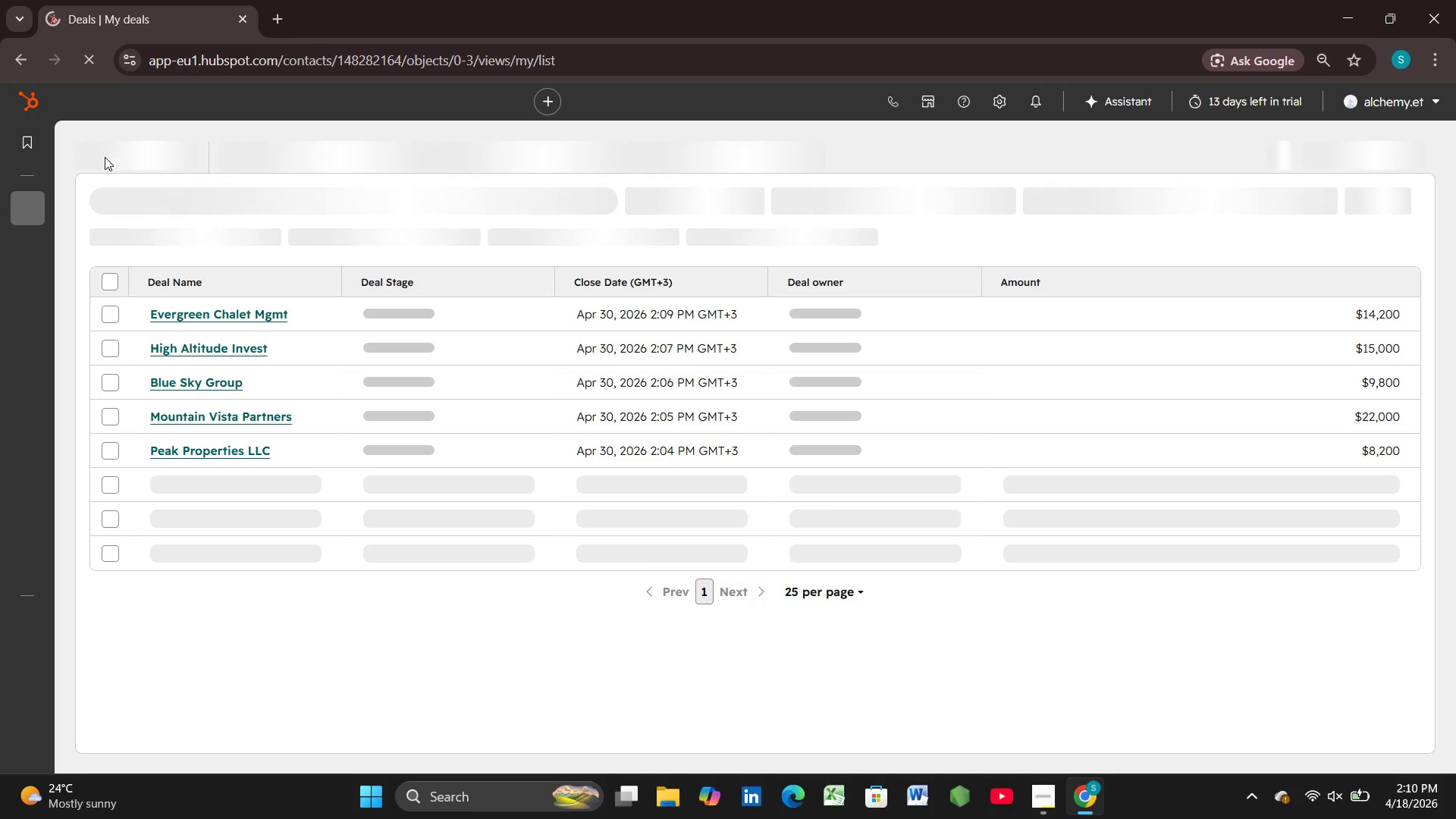 
wait(9.89)
 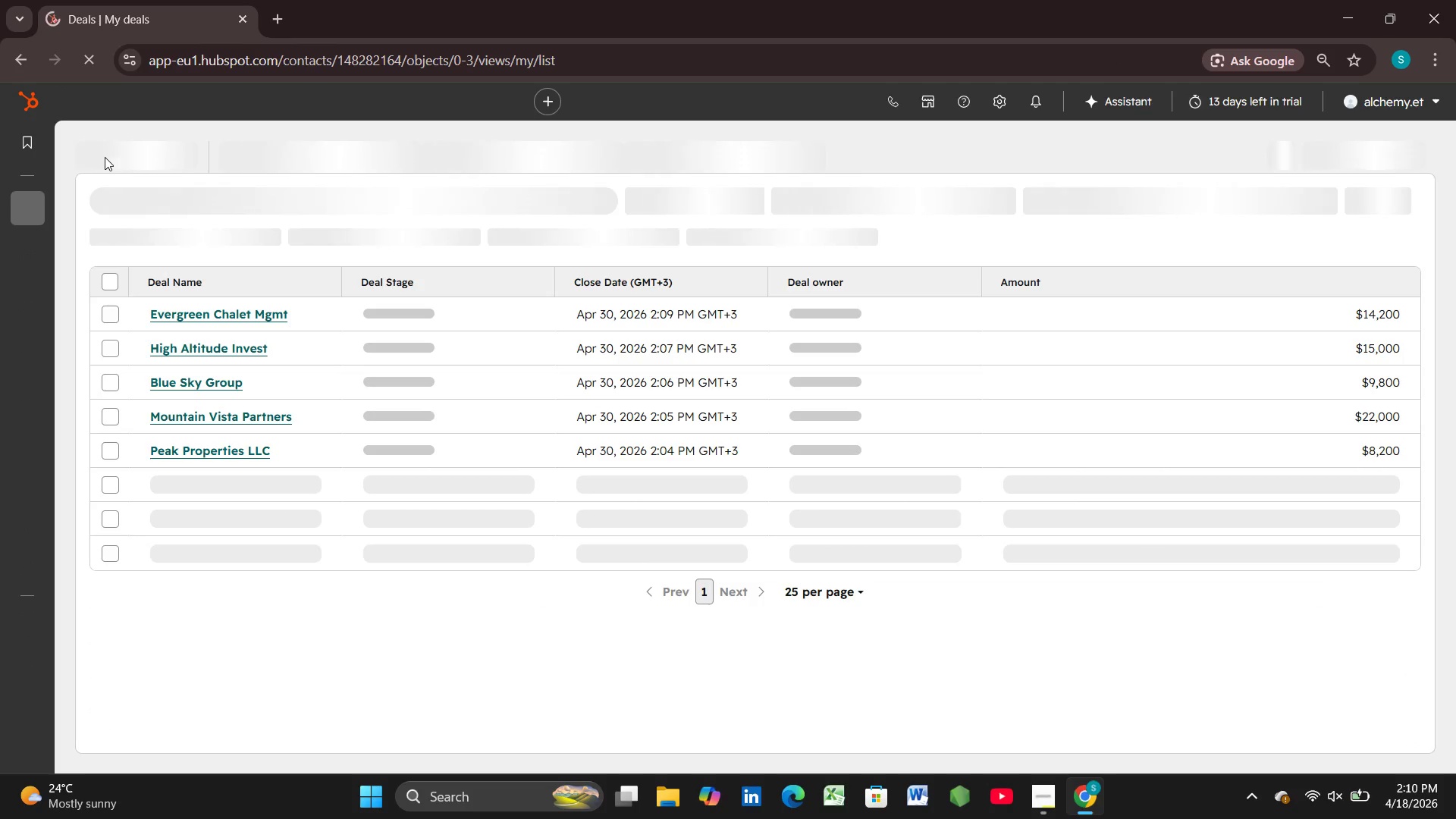 
left_click([1374, 153])
 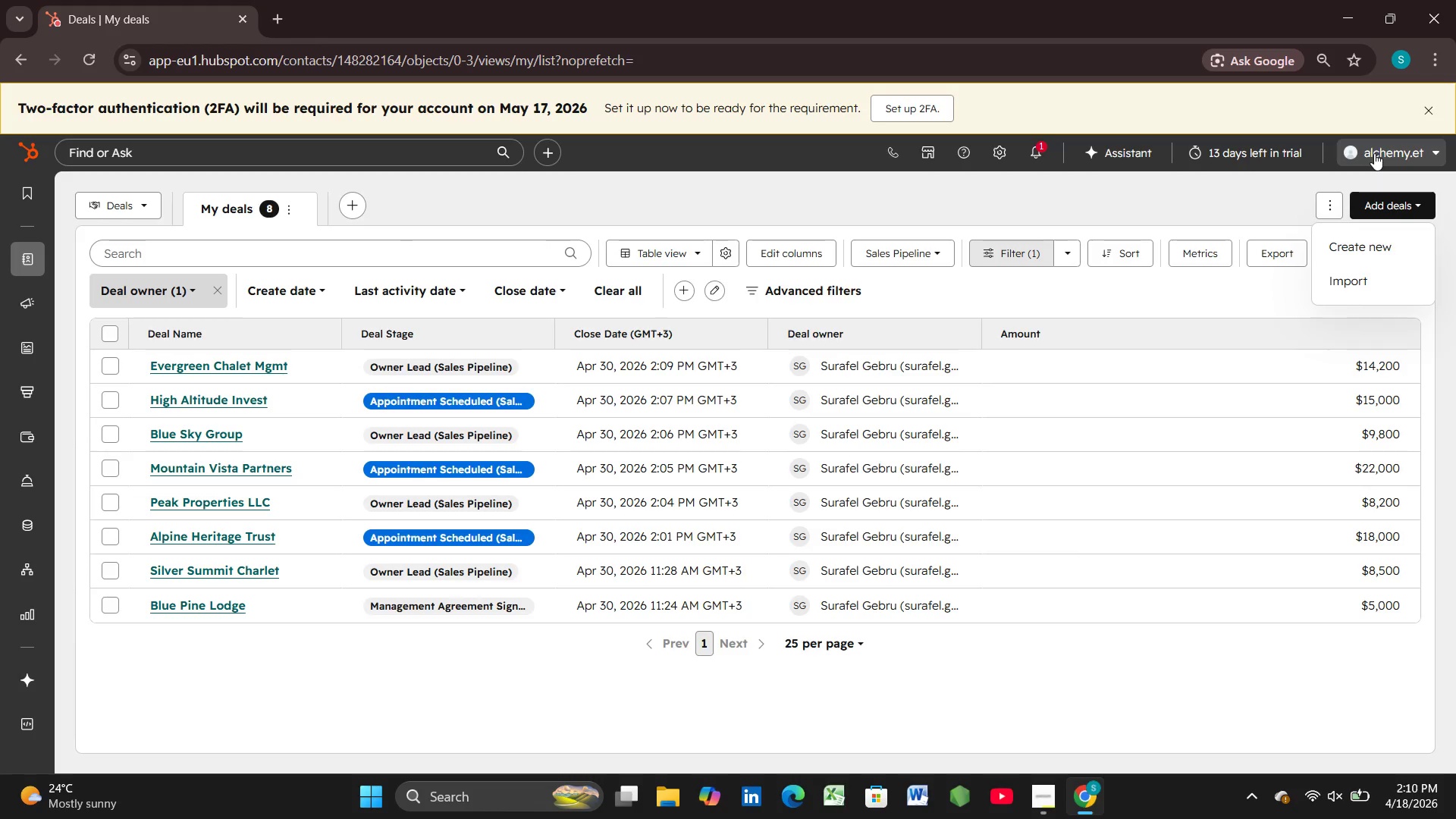 
wait(7.41)
 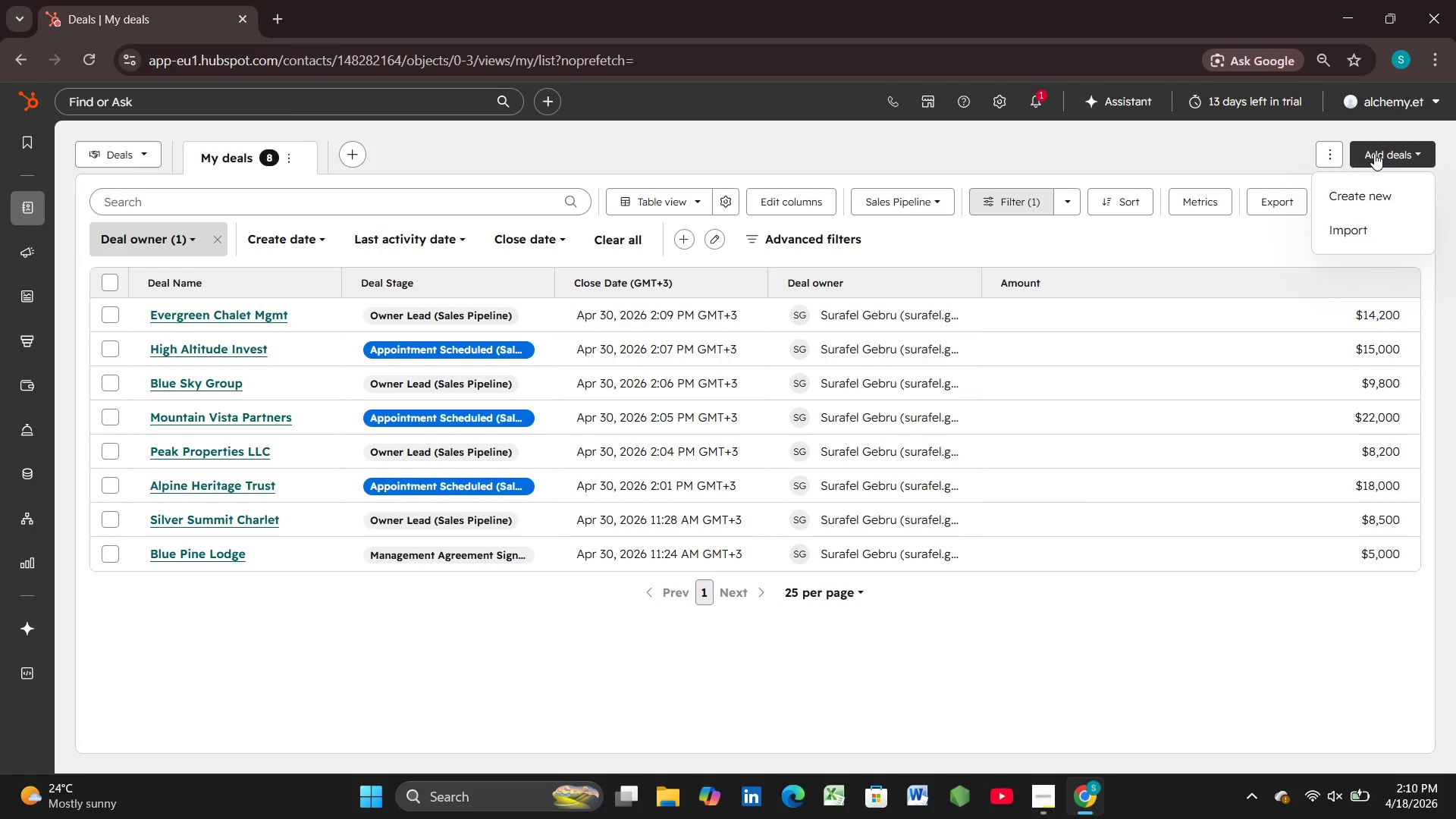 
left_click([1359, 254])
 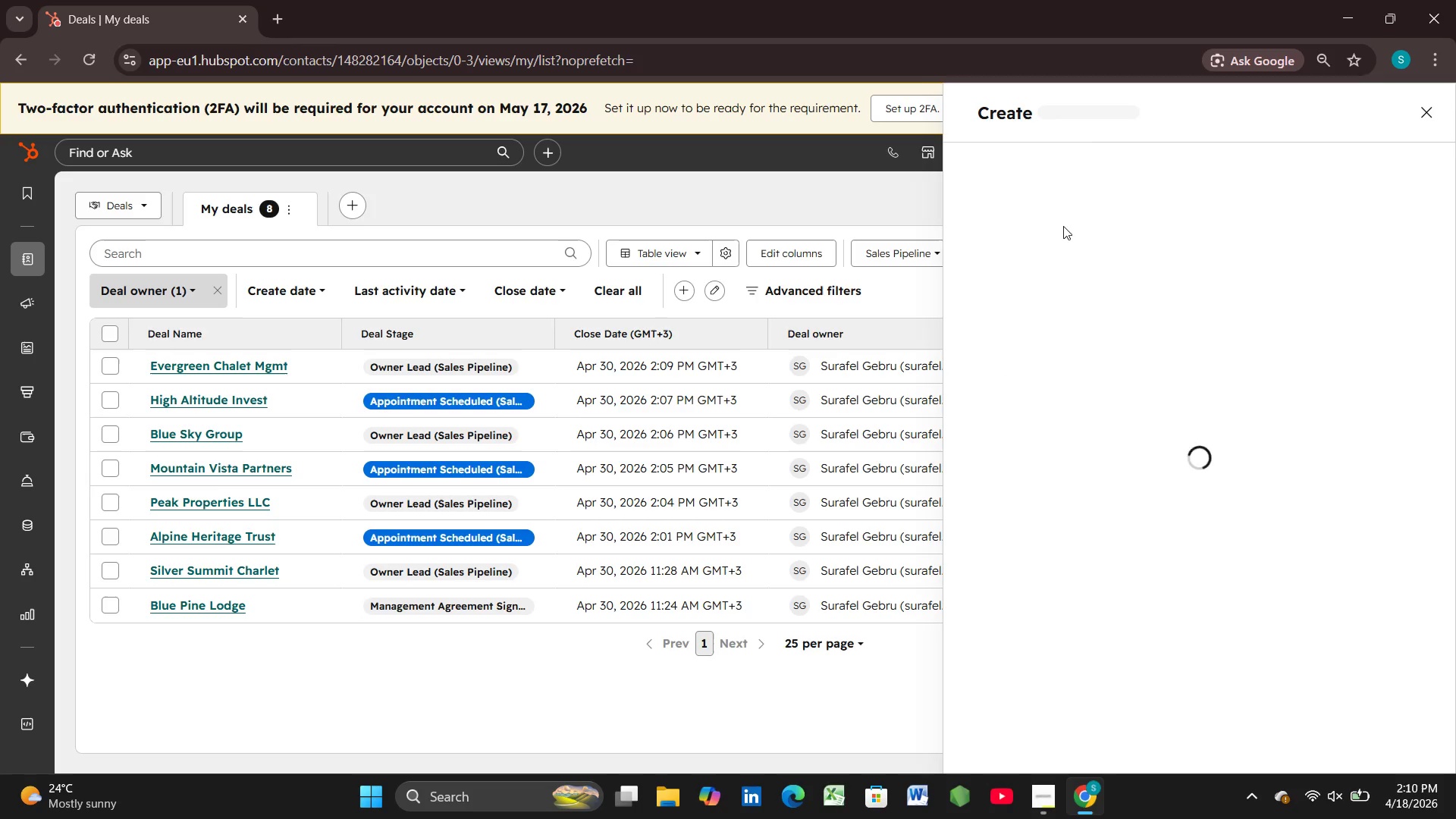 
mouse_move([990, 253])
 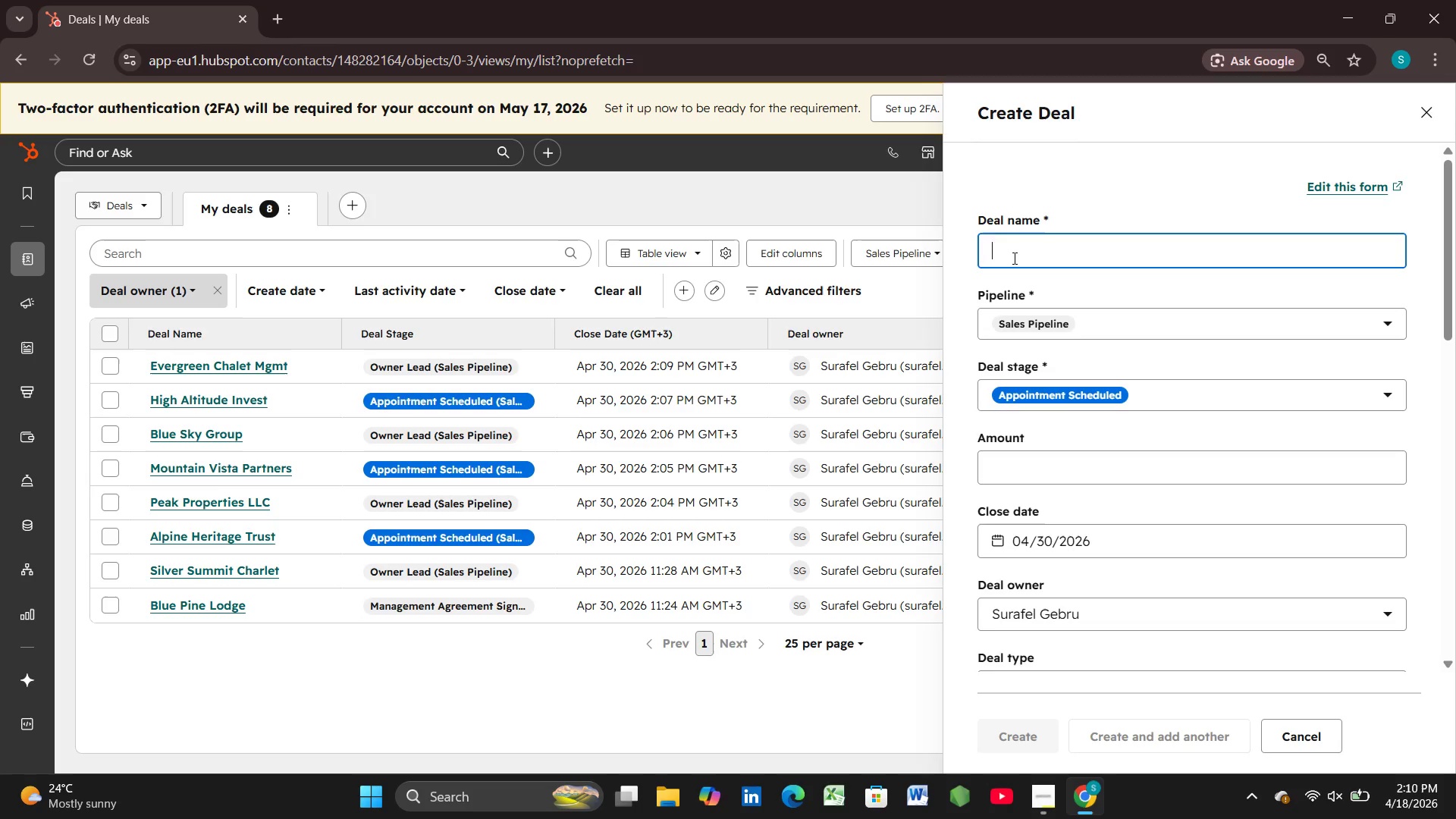 
type(Grand s)
key(Backspace)
type(Summit Veb)
key(Backspace)
type(ntures)
 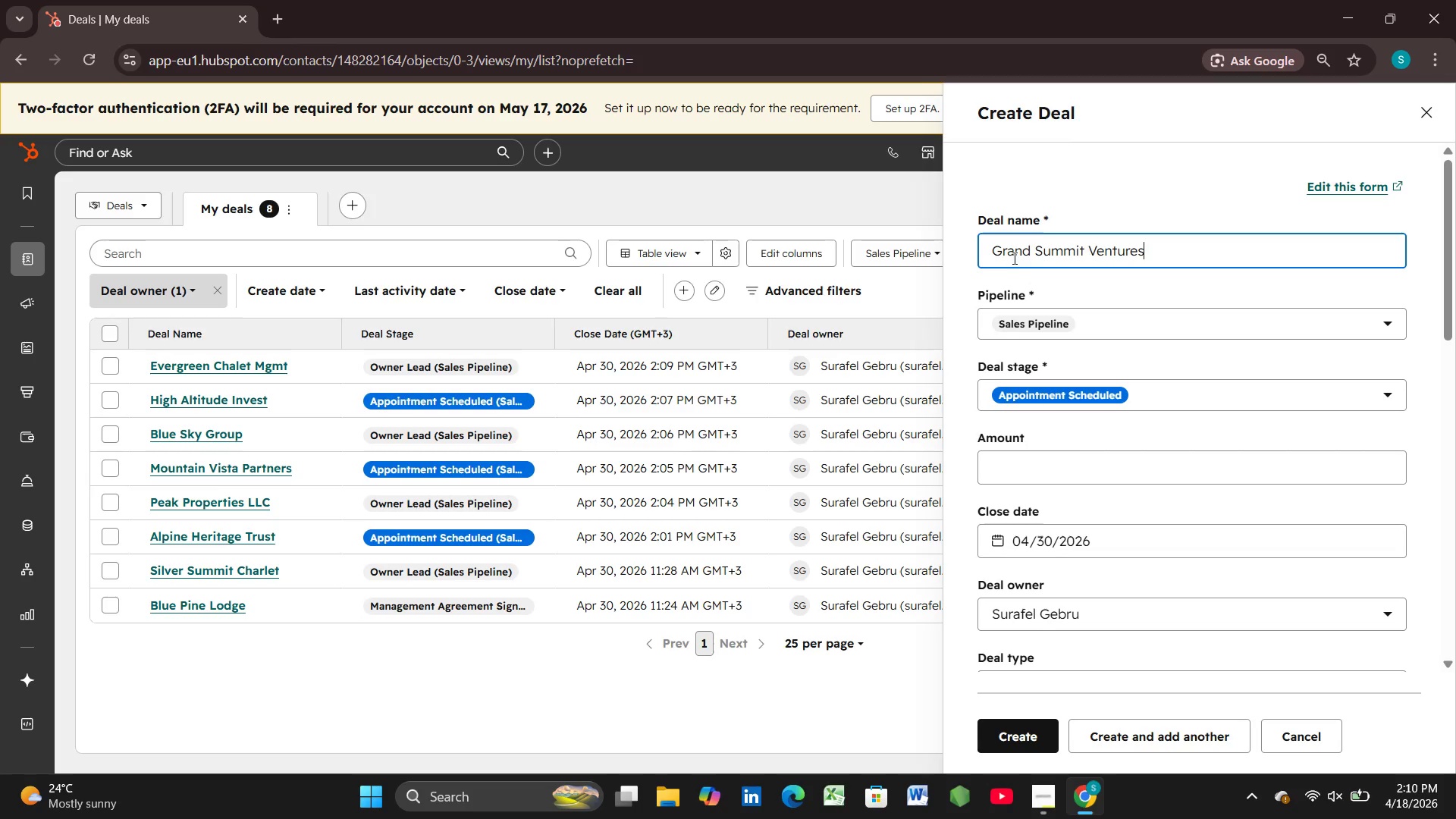 
left_click([1163, 397])
 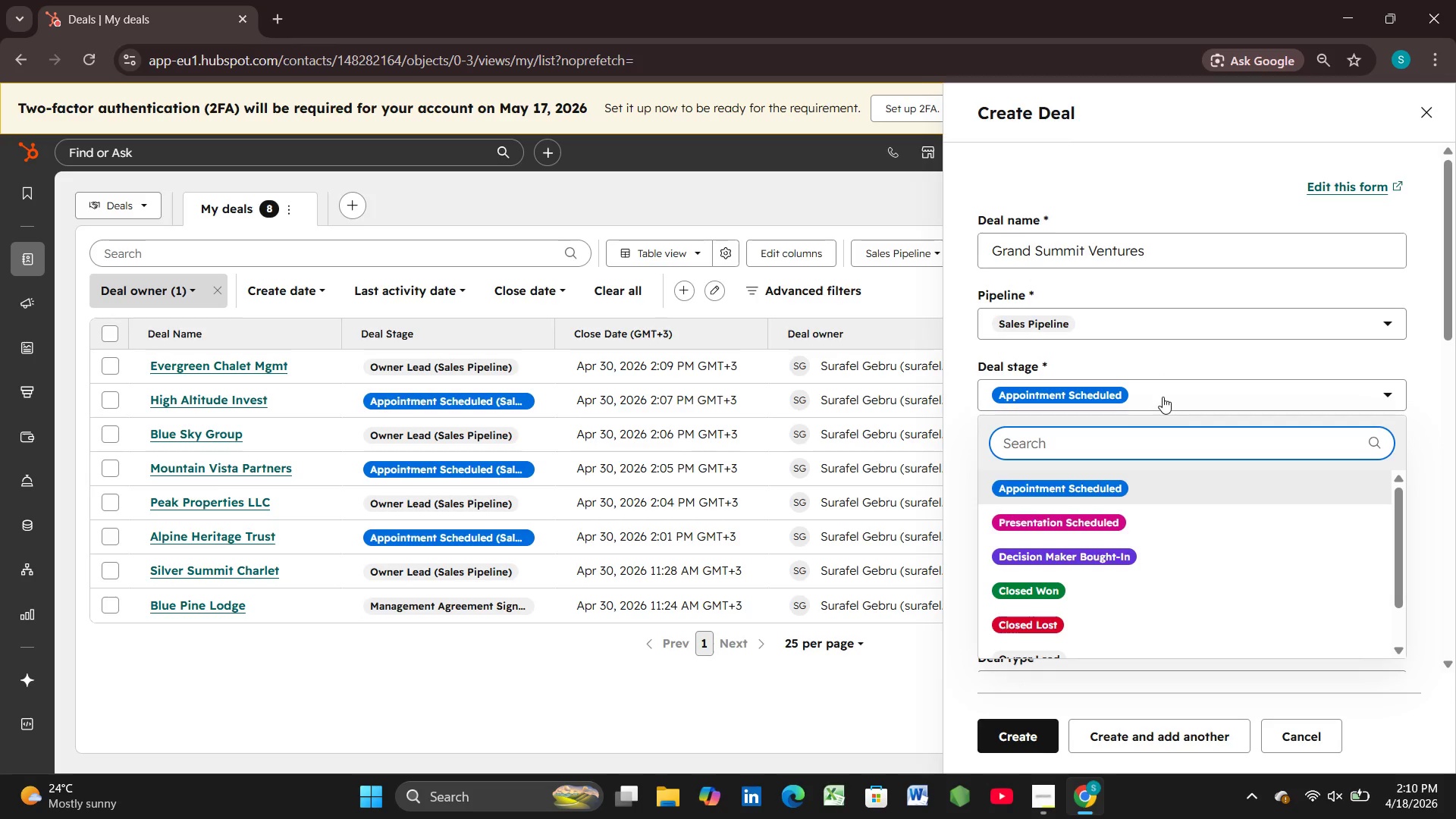 
type(owne)
 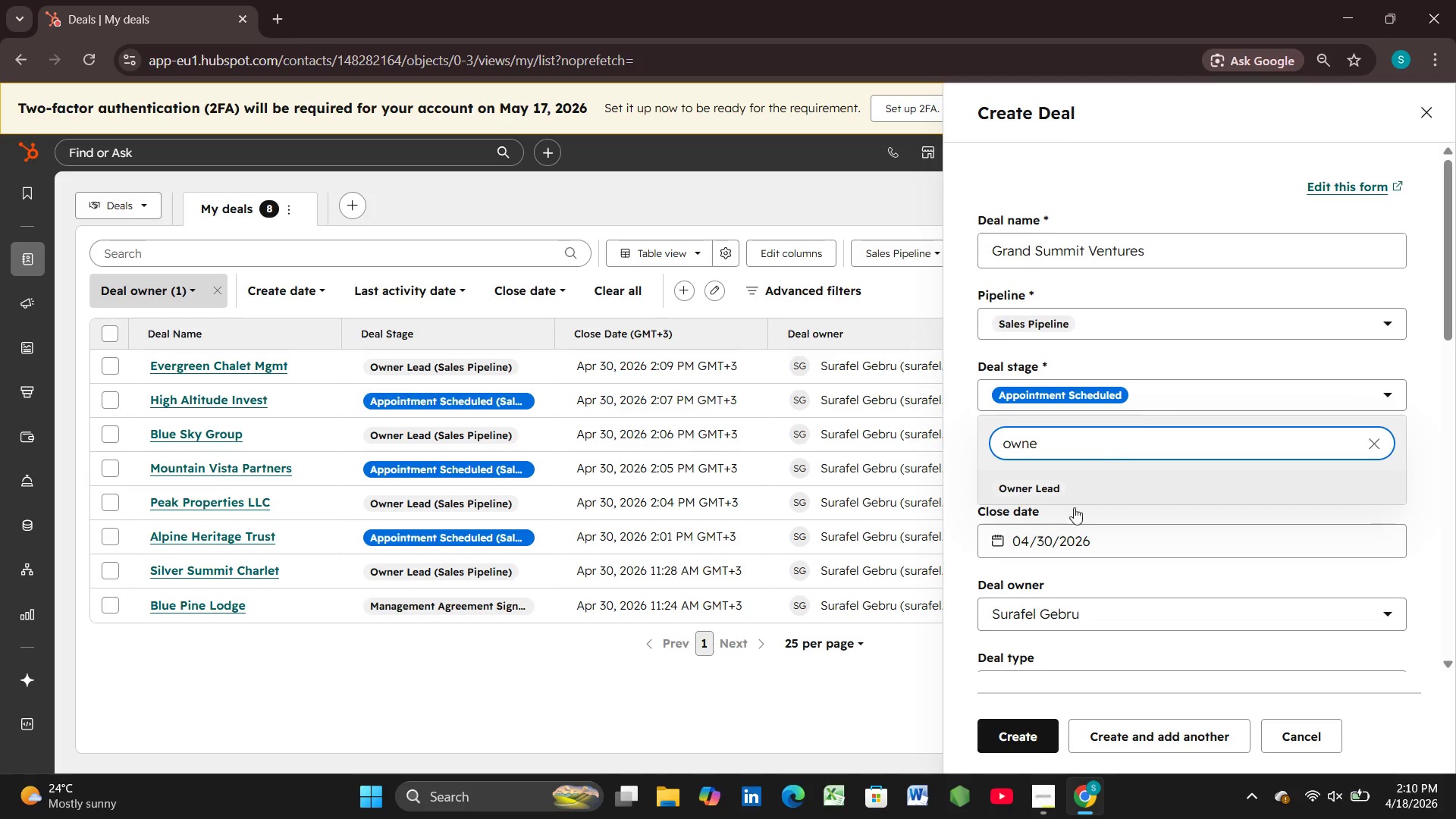 
left_click([1048, 479])
 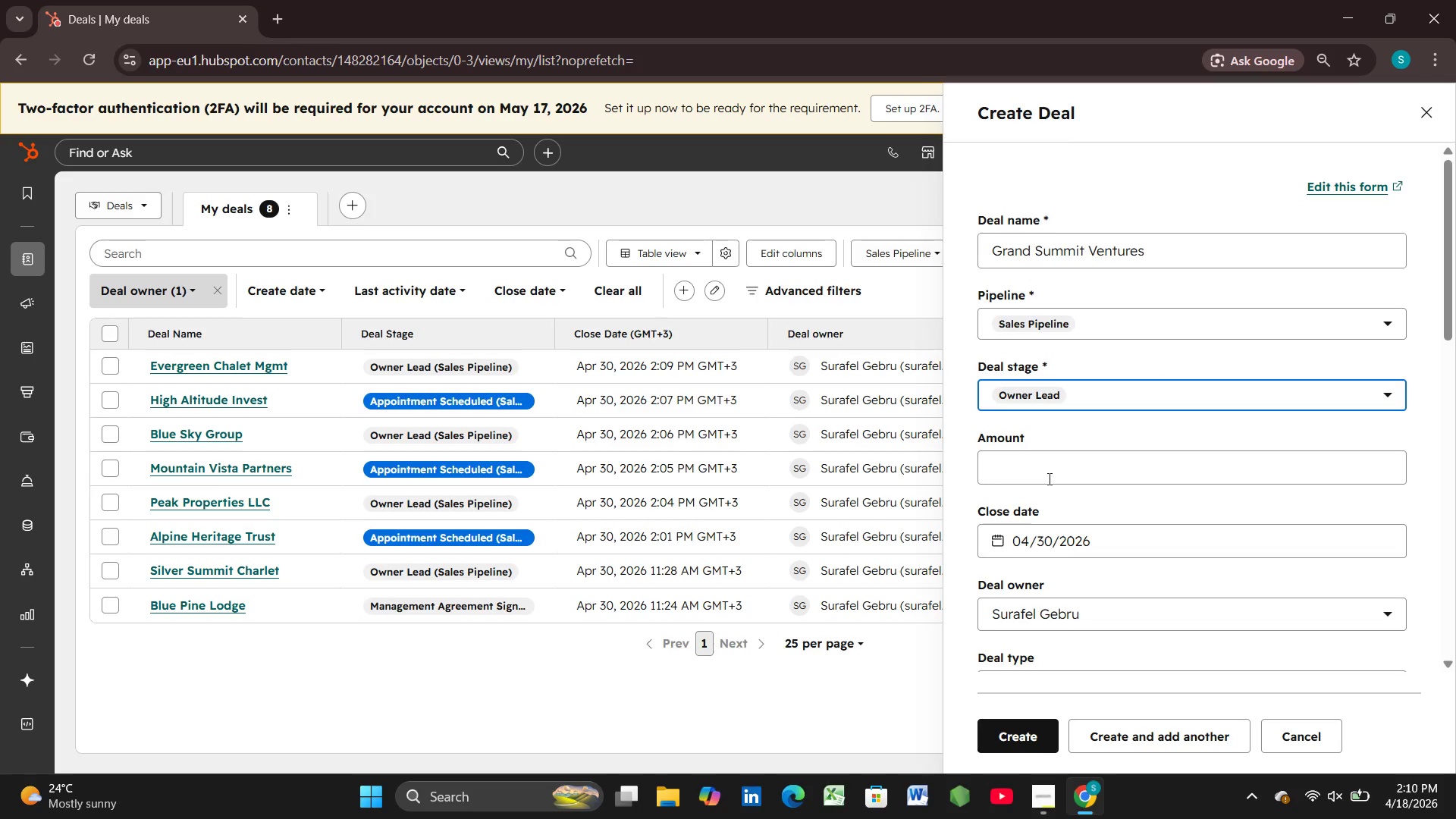 
left_click([1048, 479])
 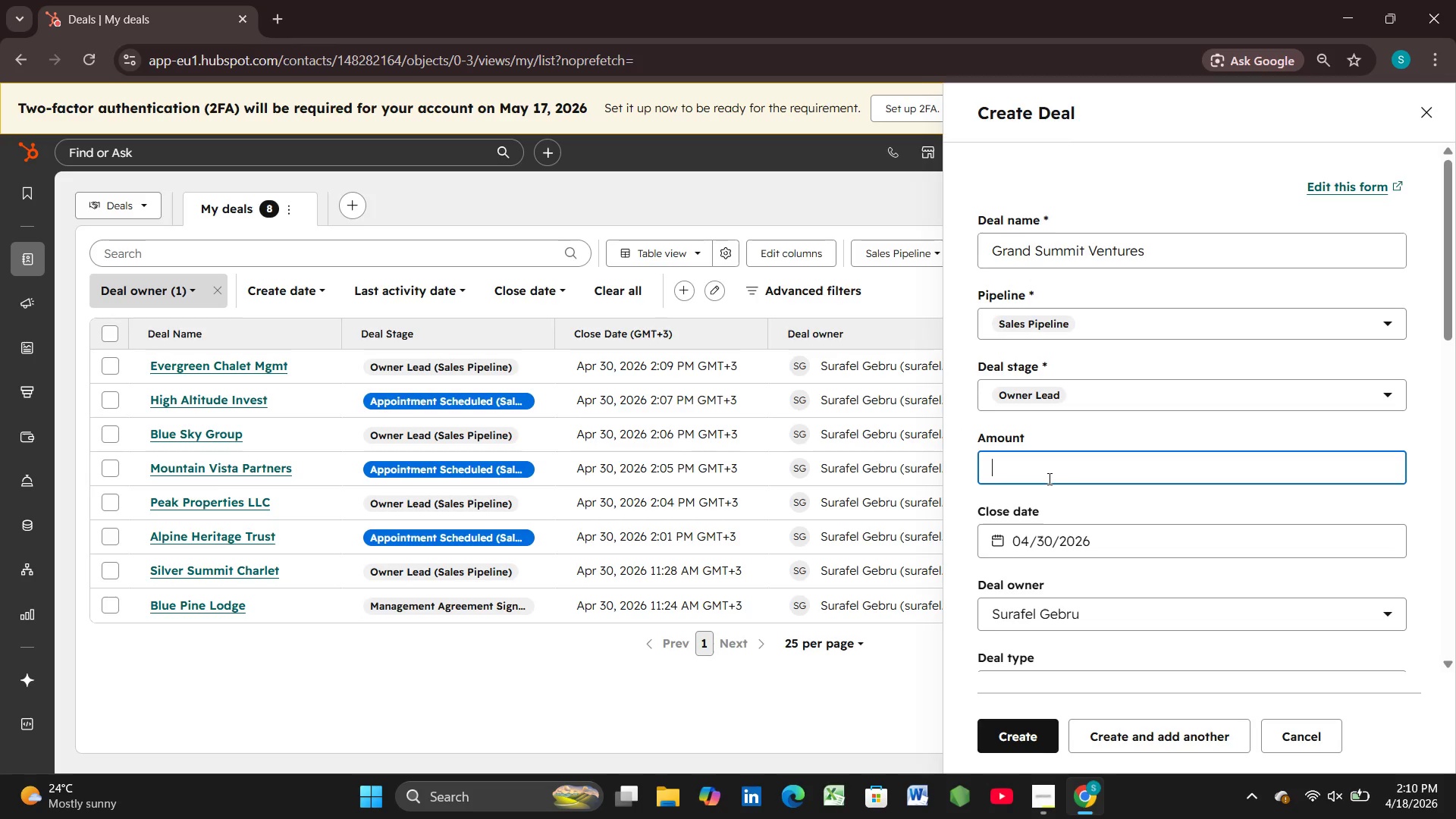 
type(7500)
 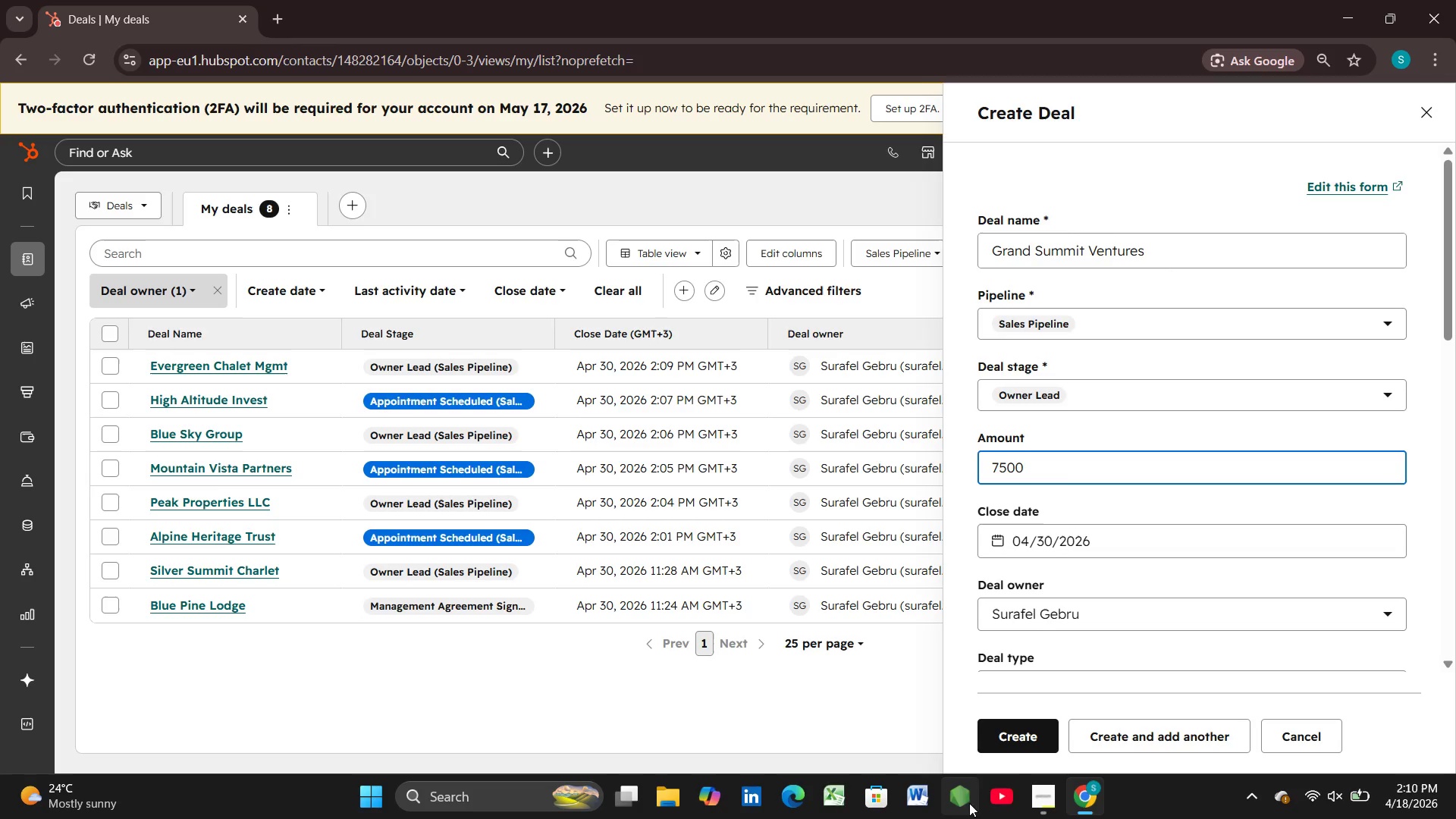 
left_click([1015, 745])
 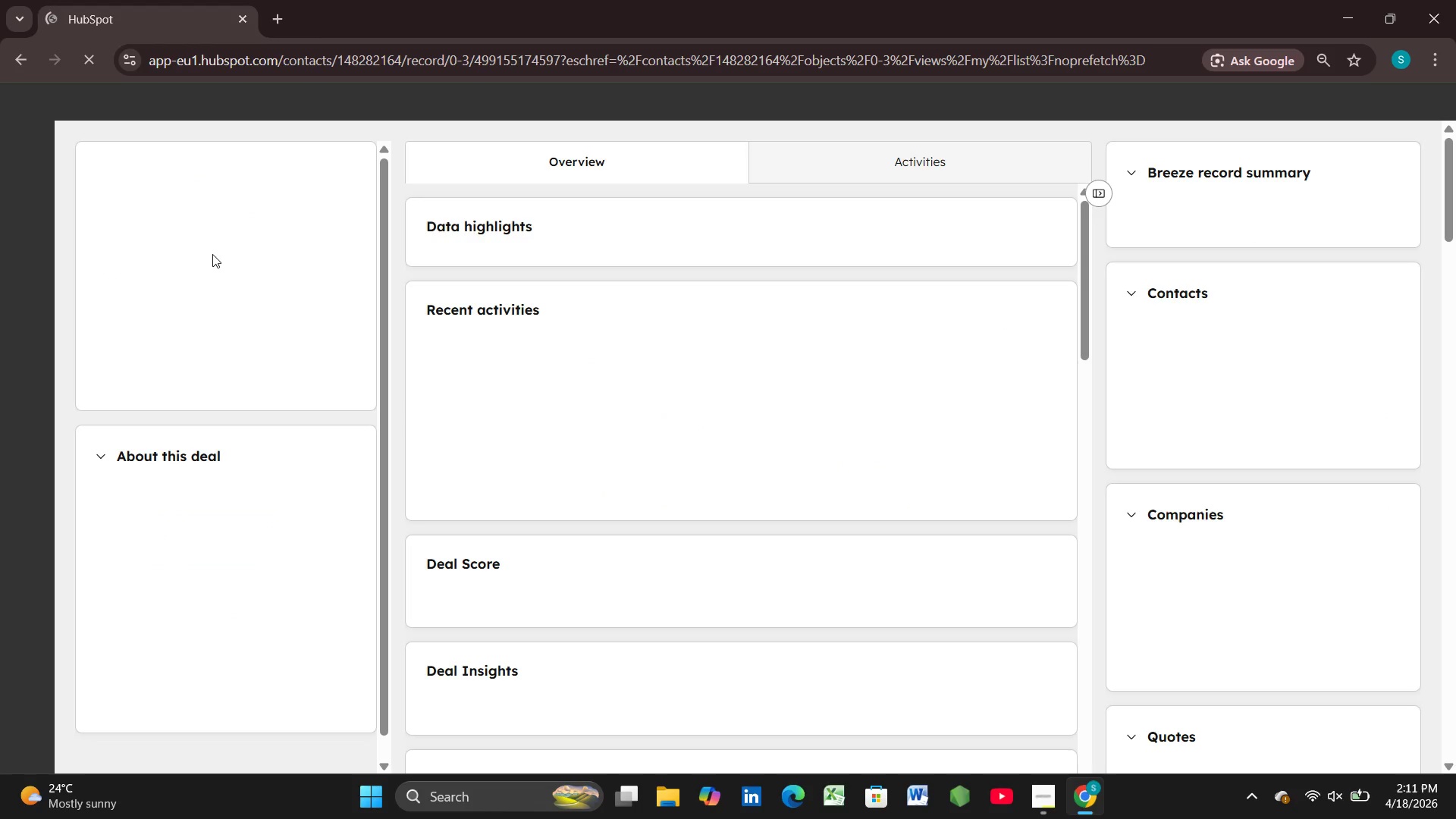 
mouse_move([80, 240])
 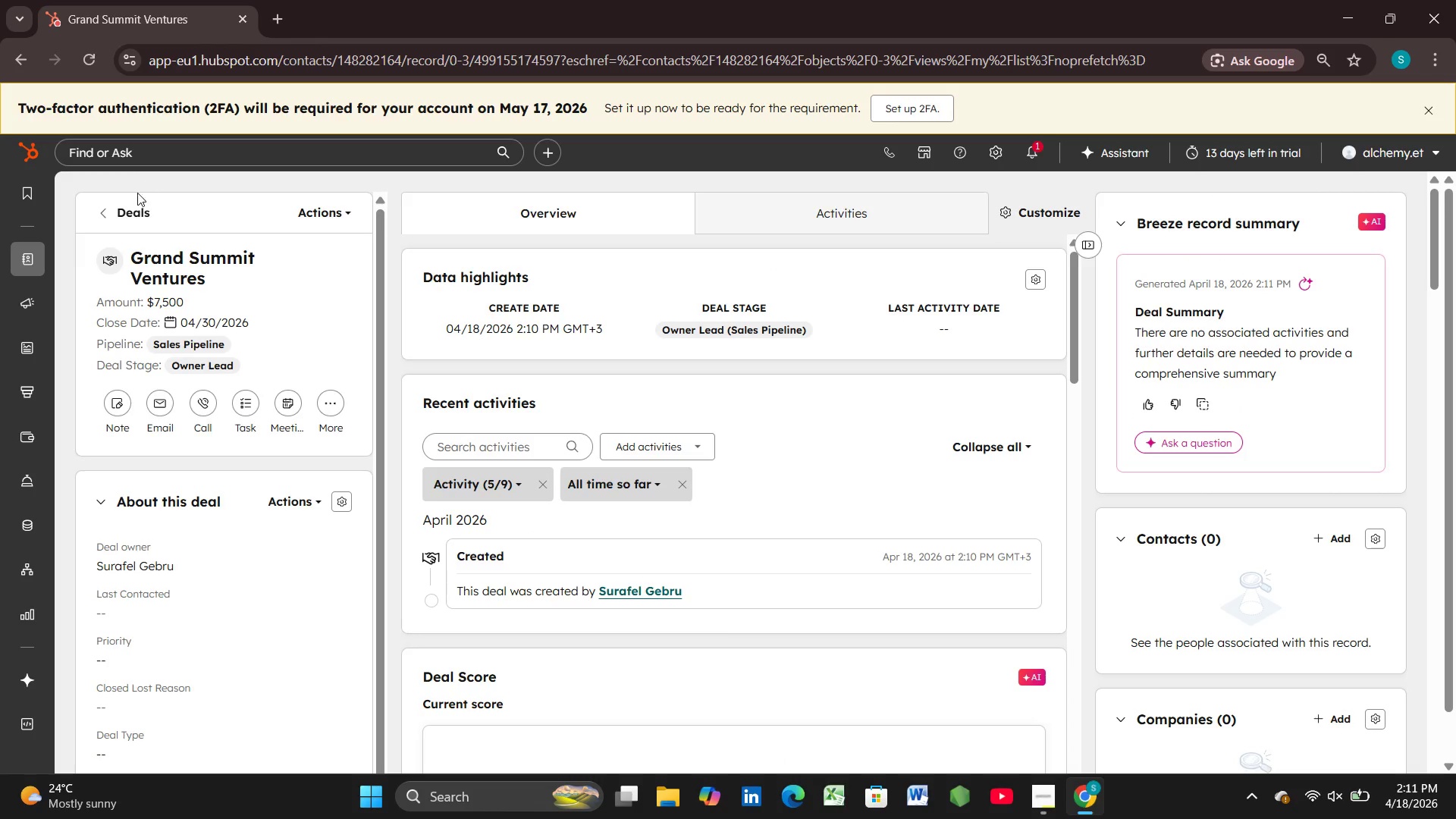 
left_click([130, 208])
 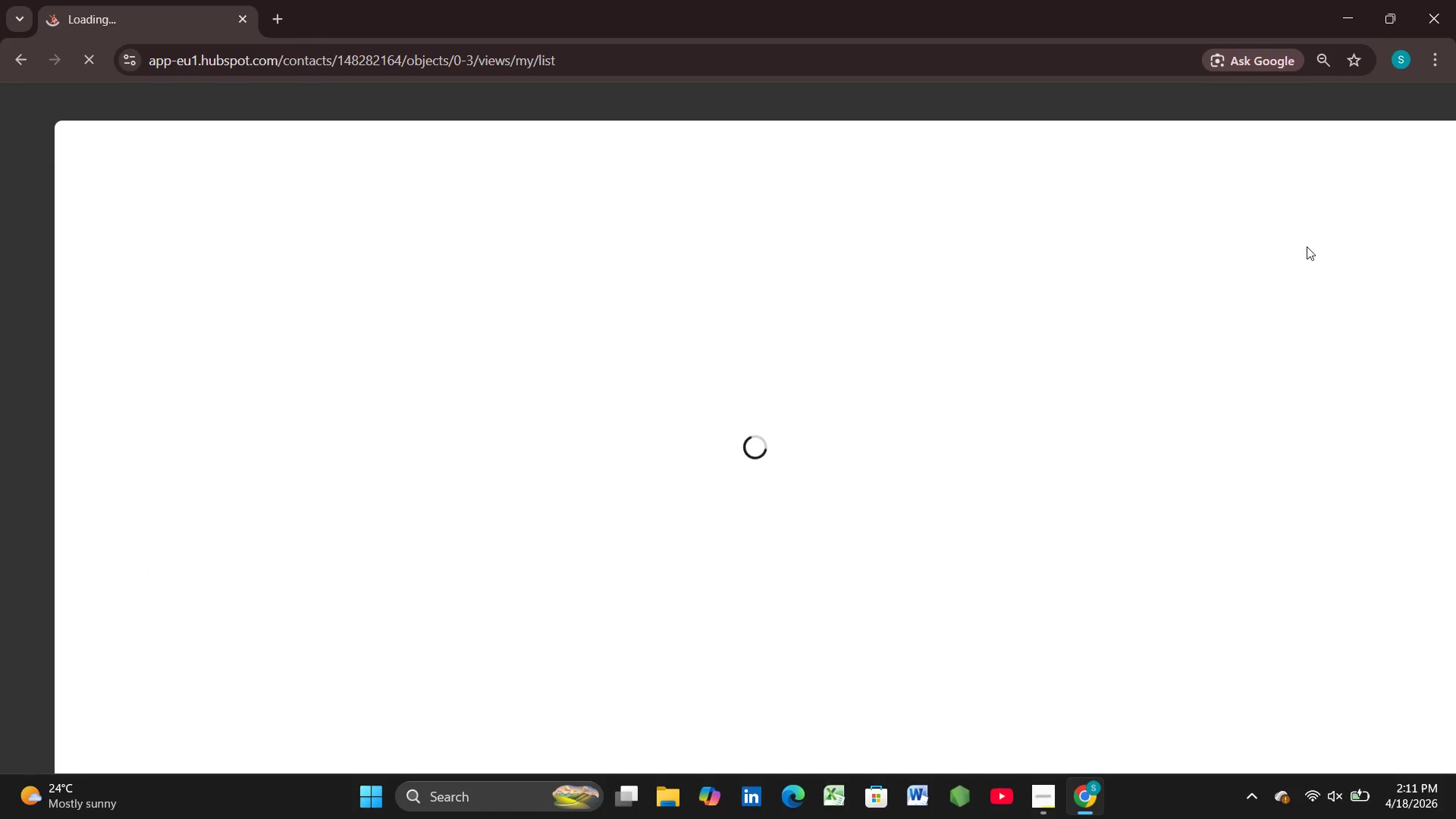 
mouse_move([1378, 194])
 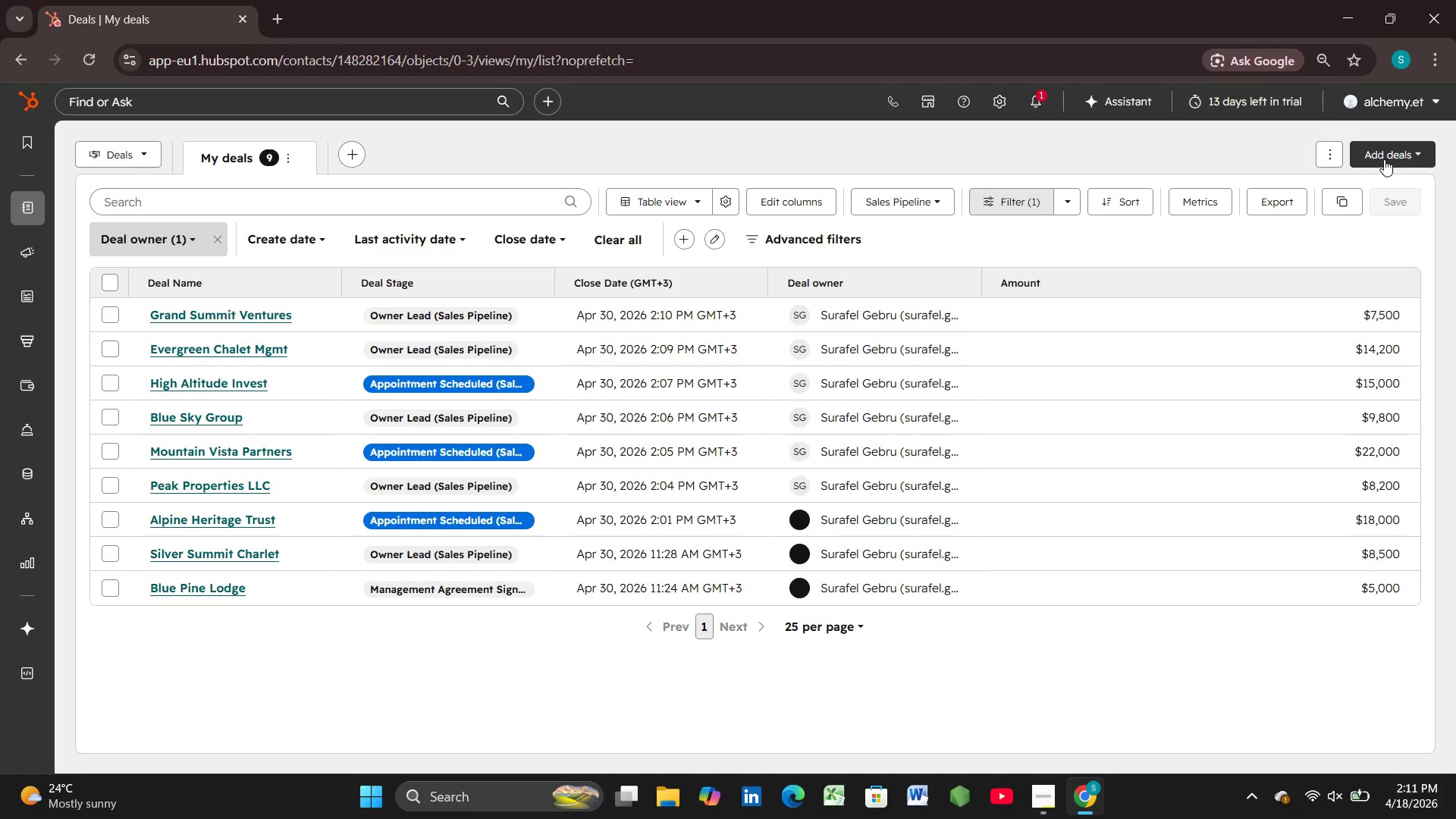 
left_click([1383, 160])
 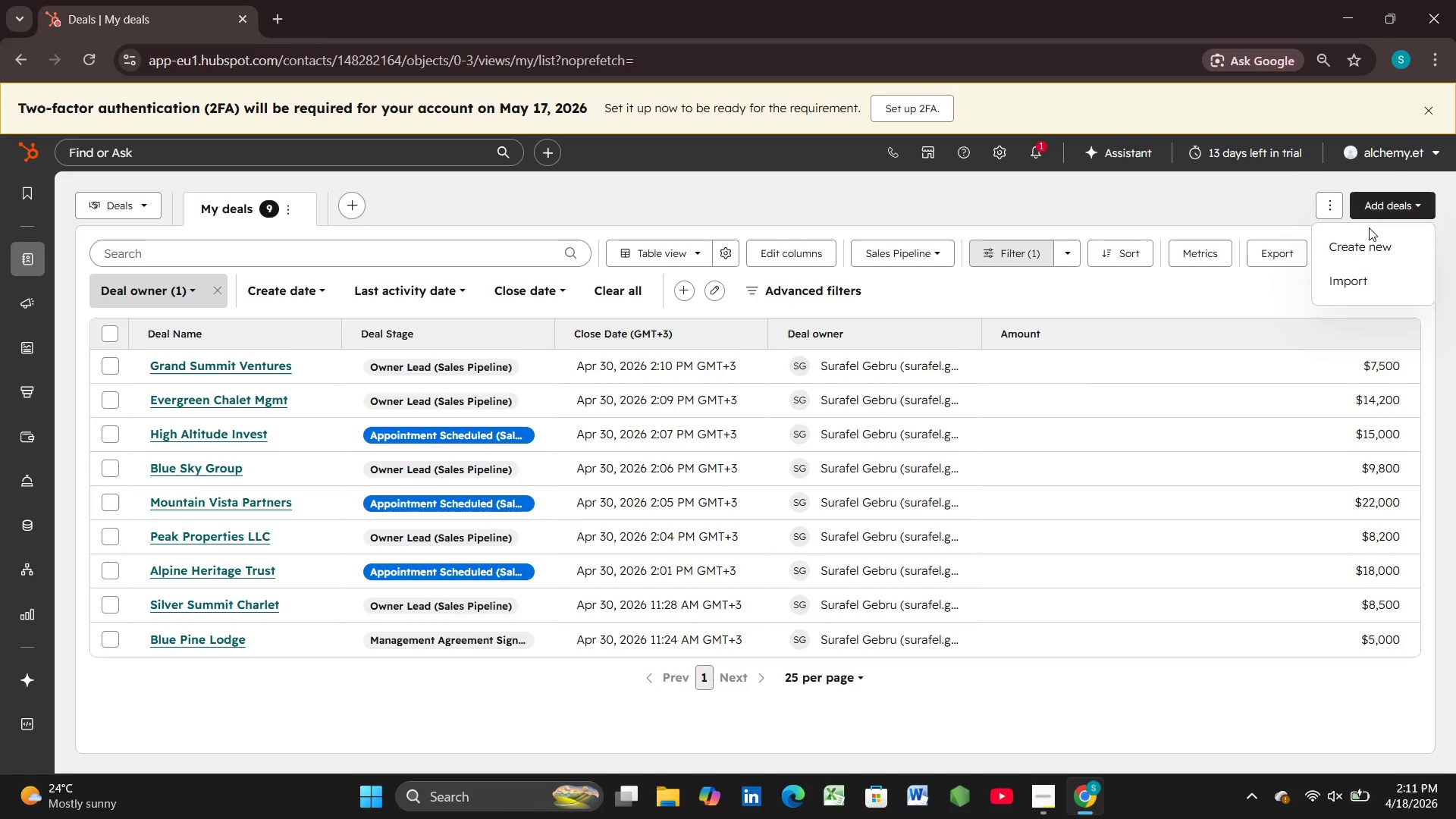 
left_click([1359, 247])
 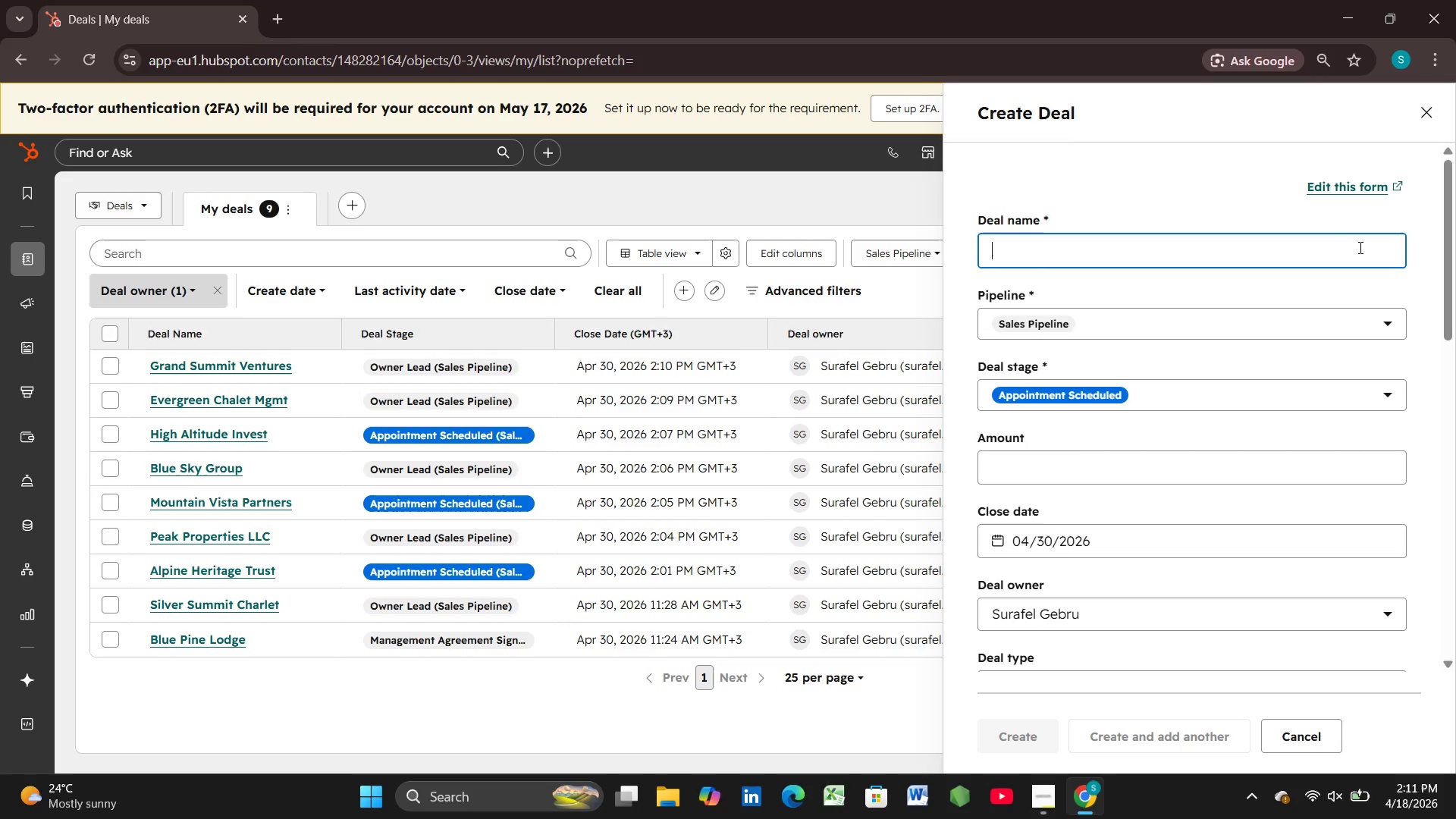 
wait(9.91)
 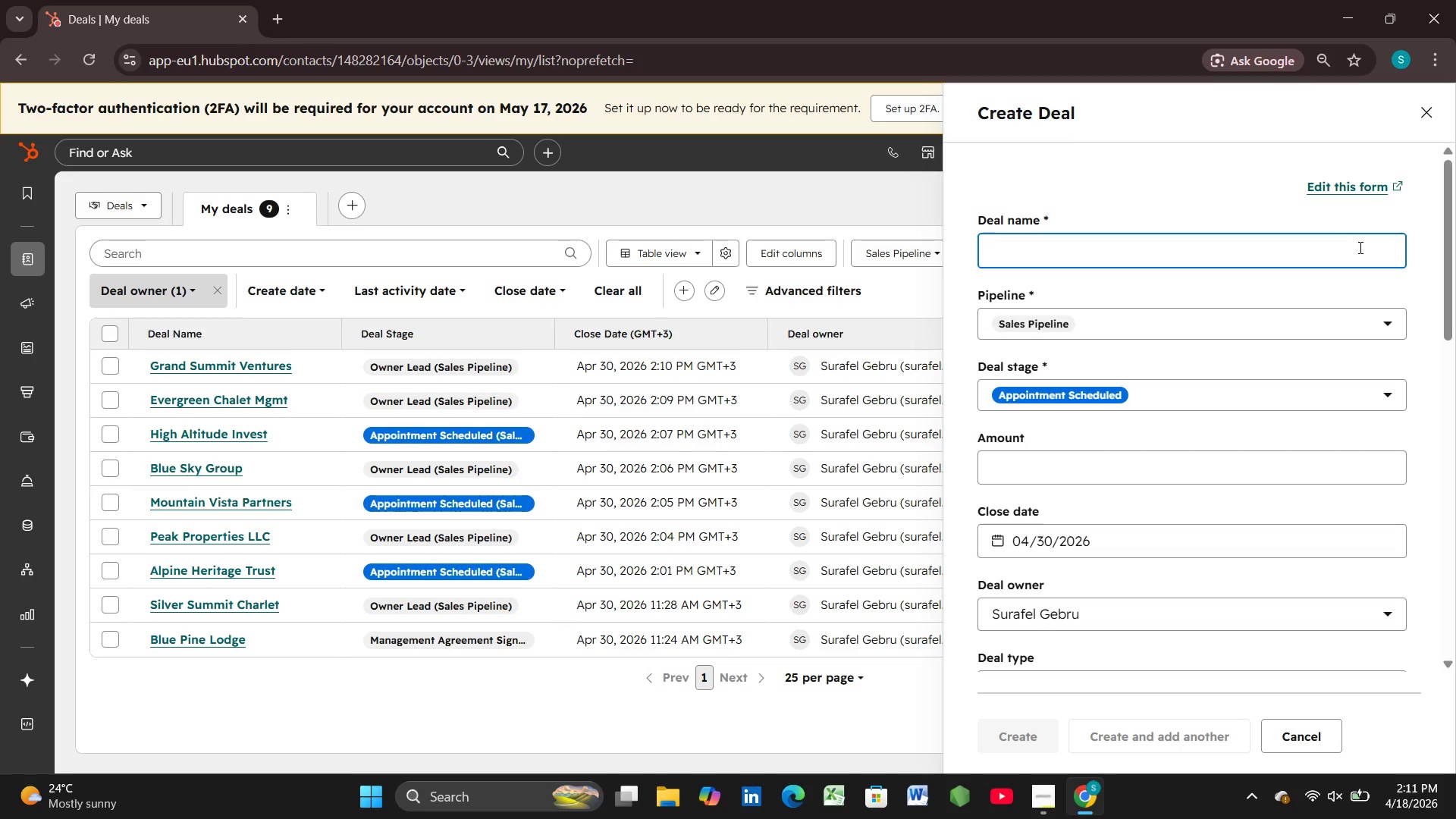 
type(North Star Reality )
 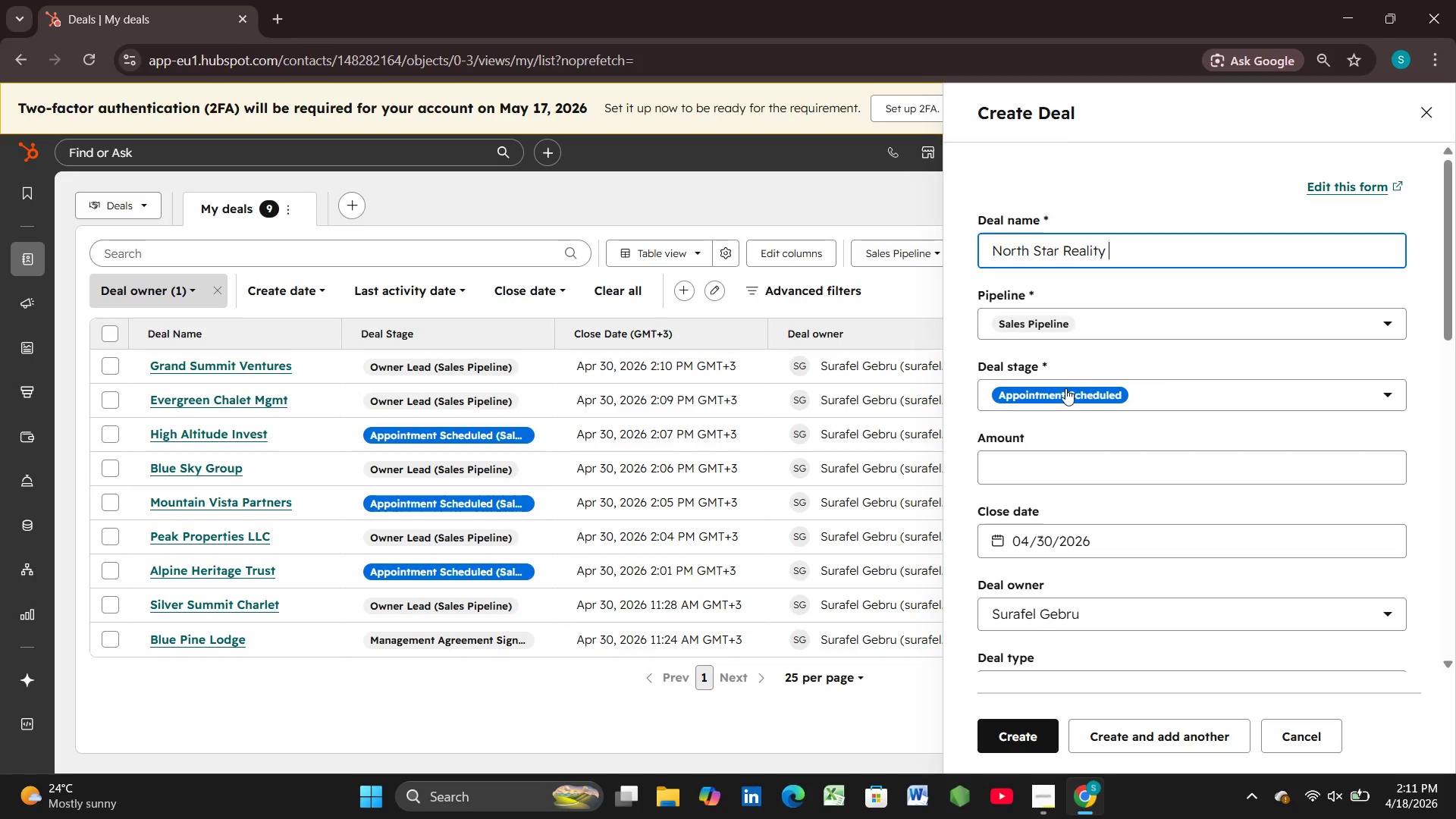 
left_click([1027, 478])
 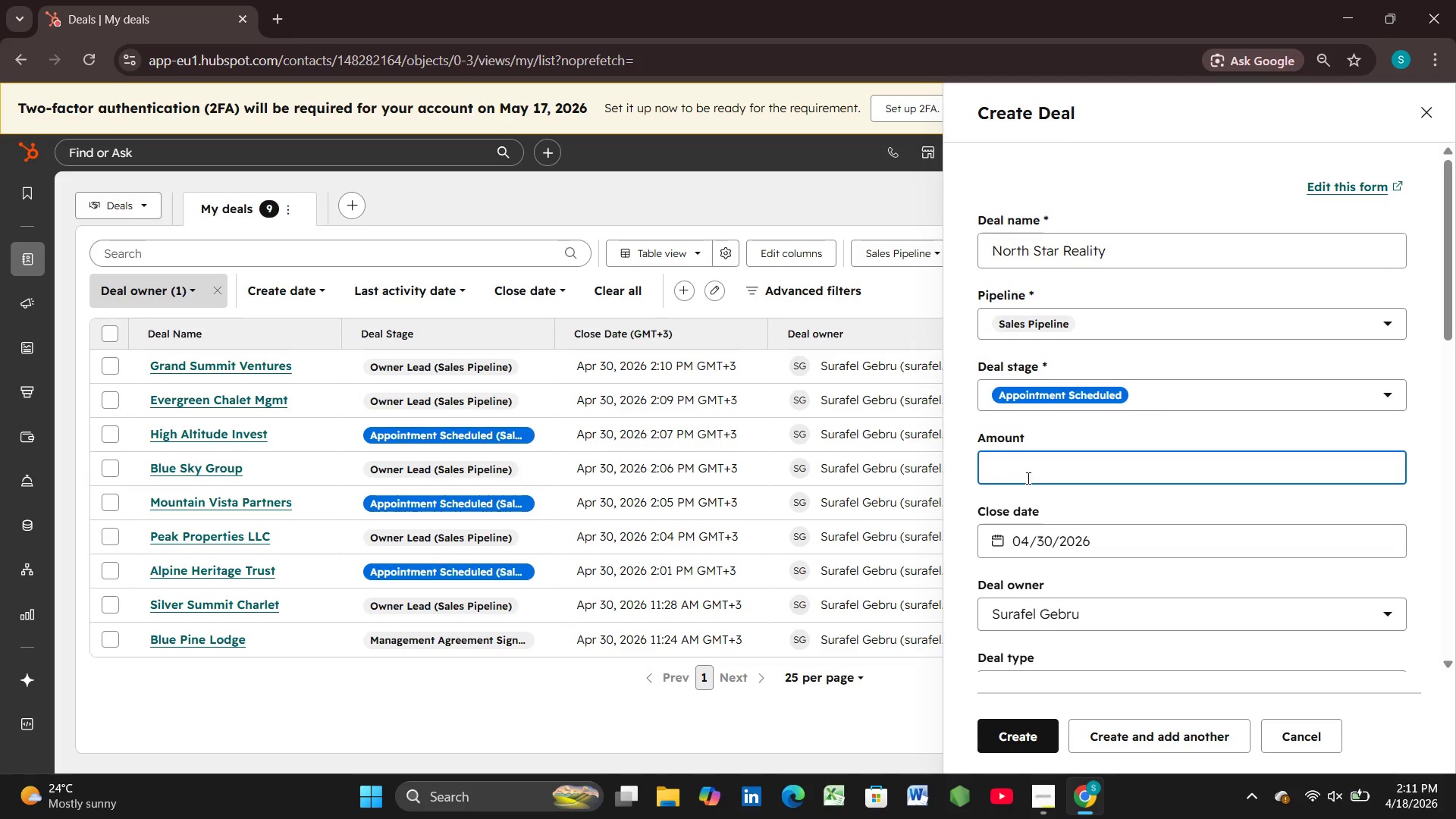 
type(19500)
 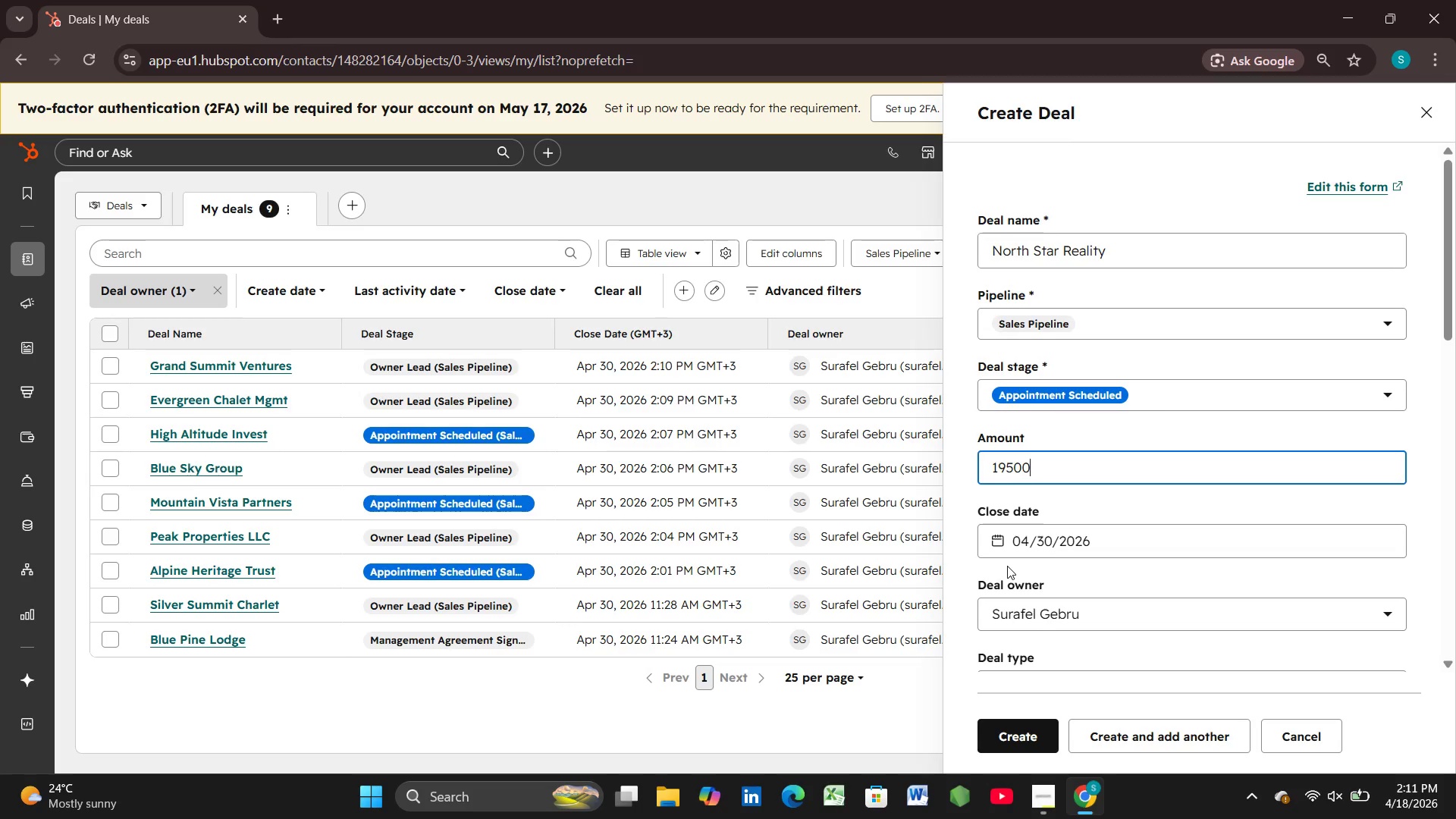 
key(Enter)
 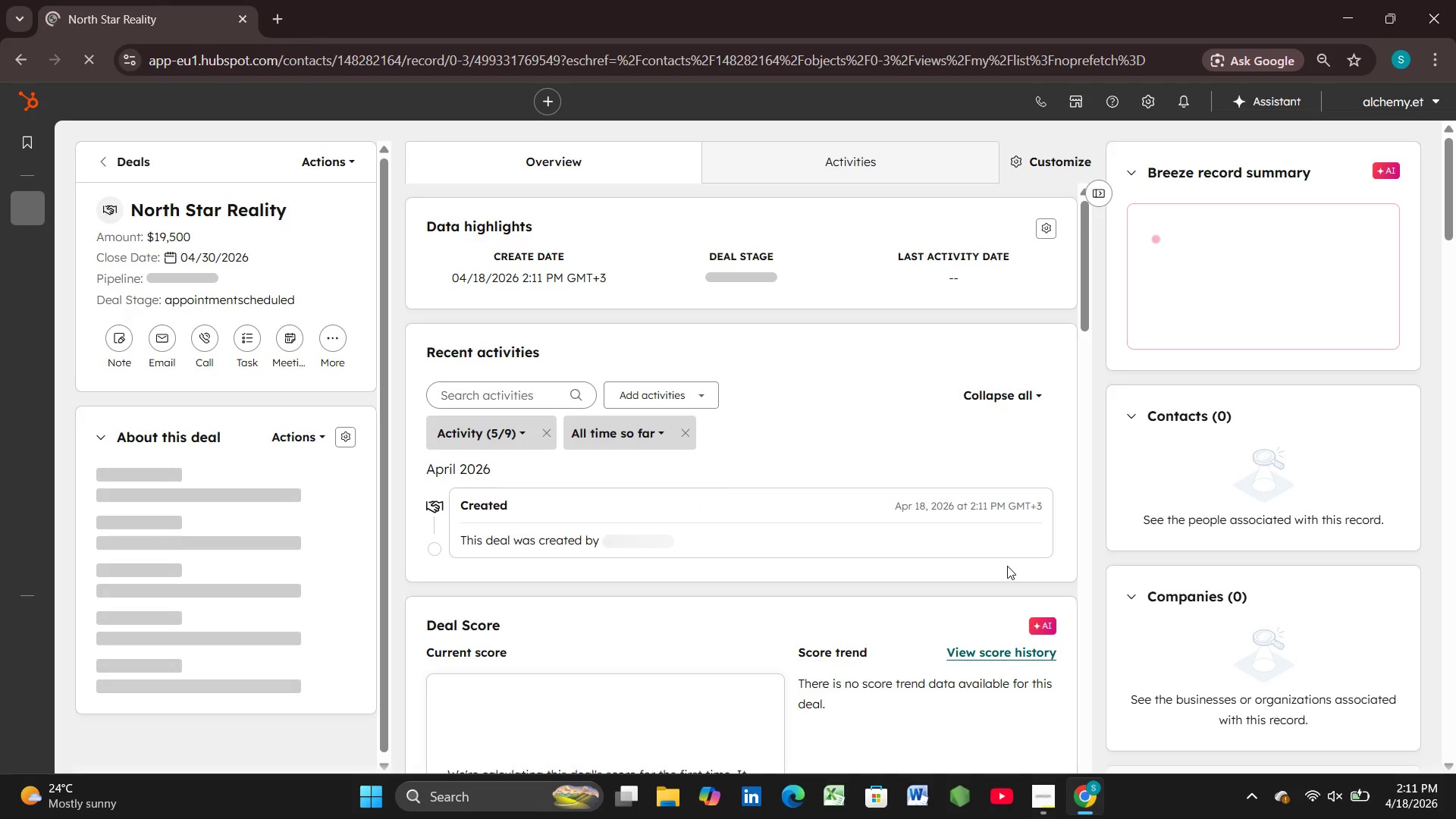 
wait(13.47)
 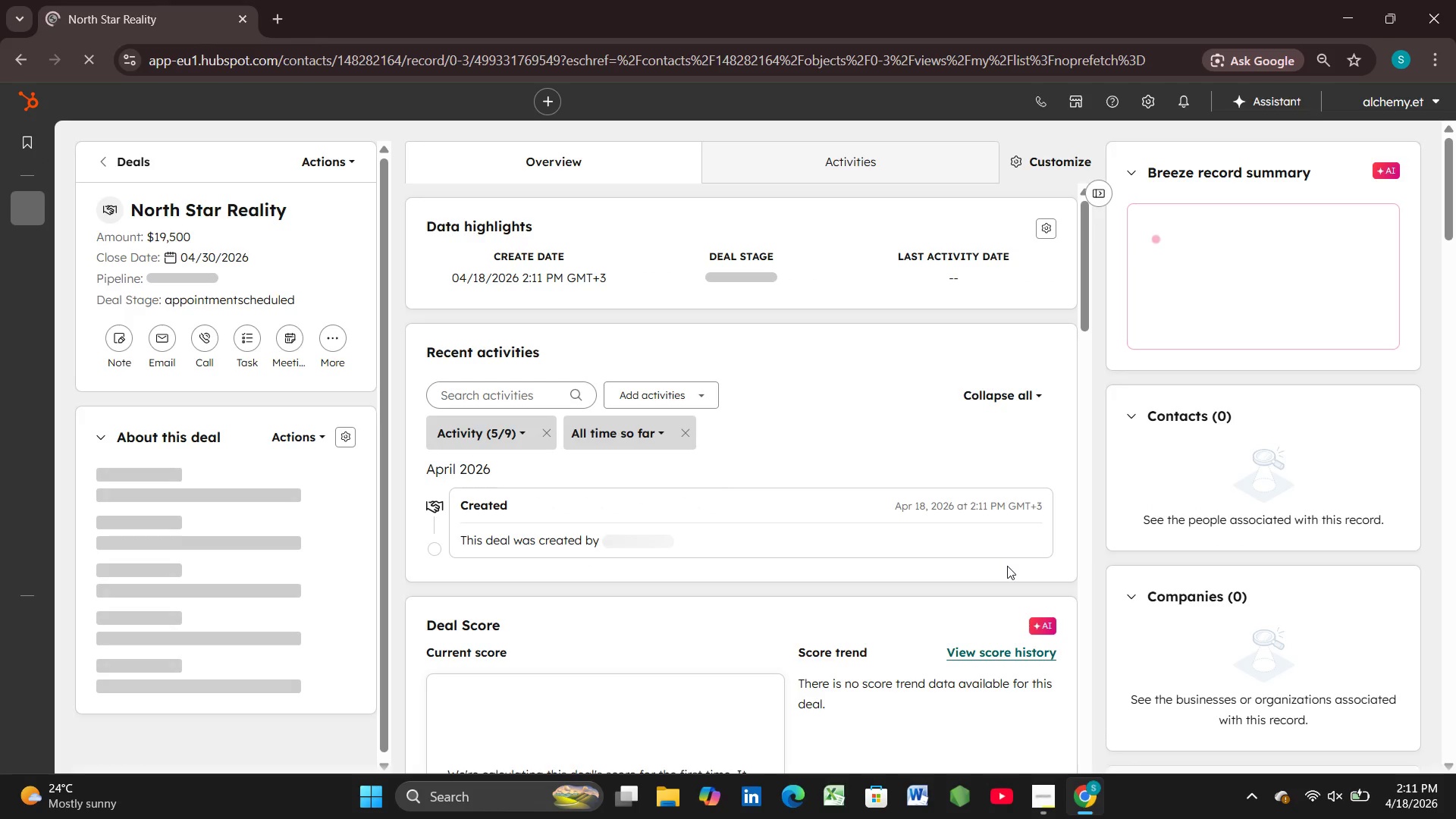 
left_click([121, 156])
 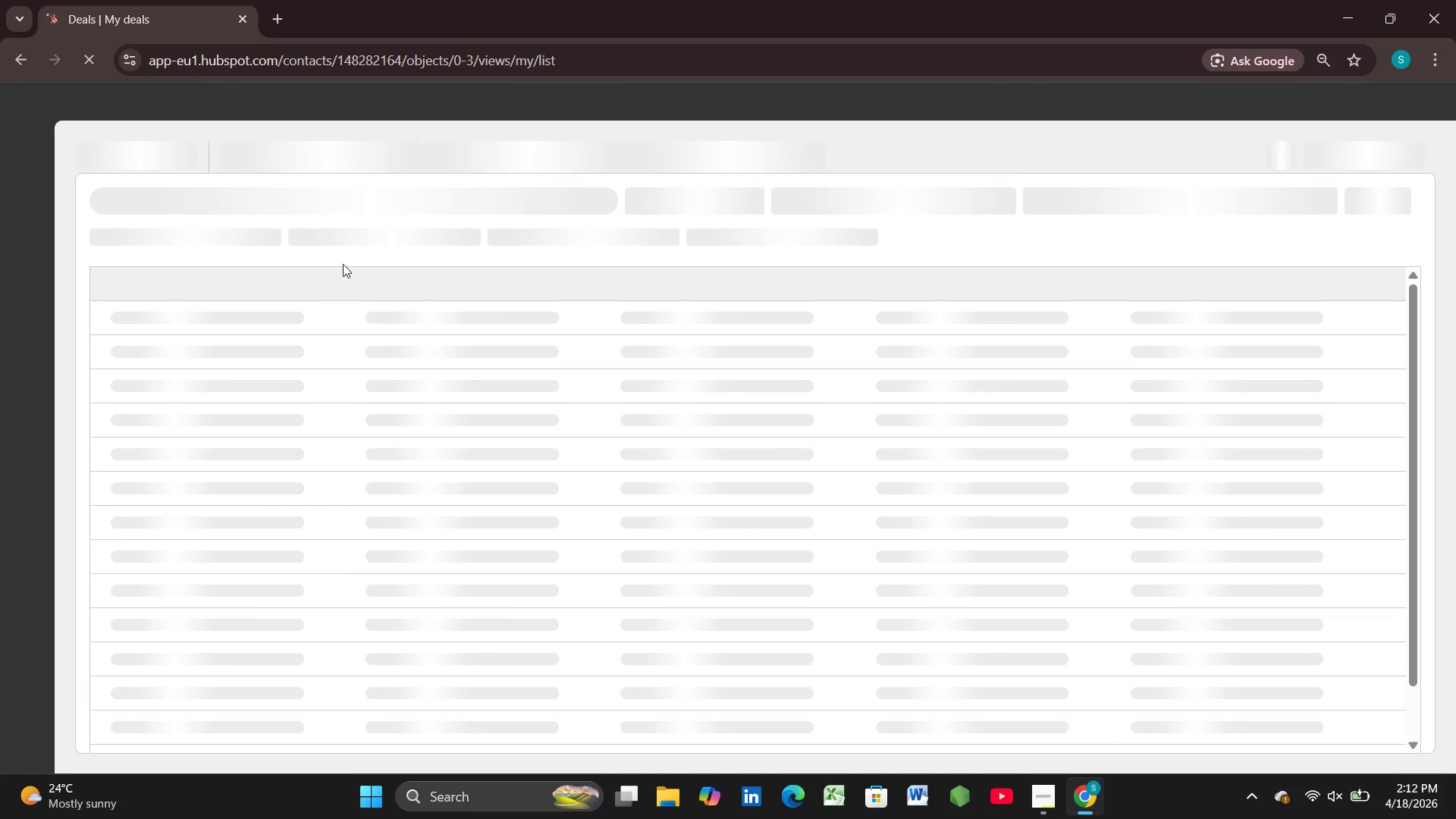 
wait(9.25)
 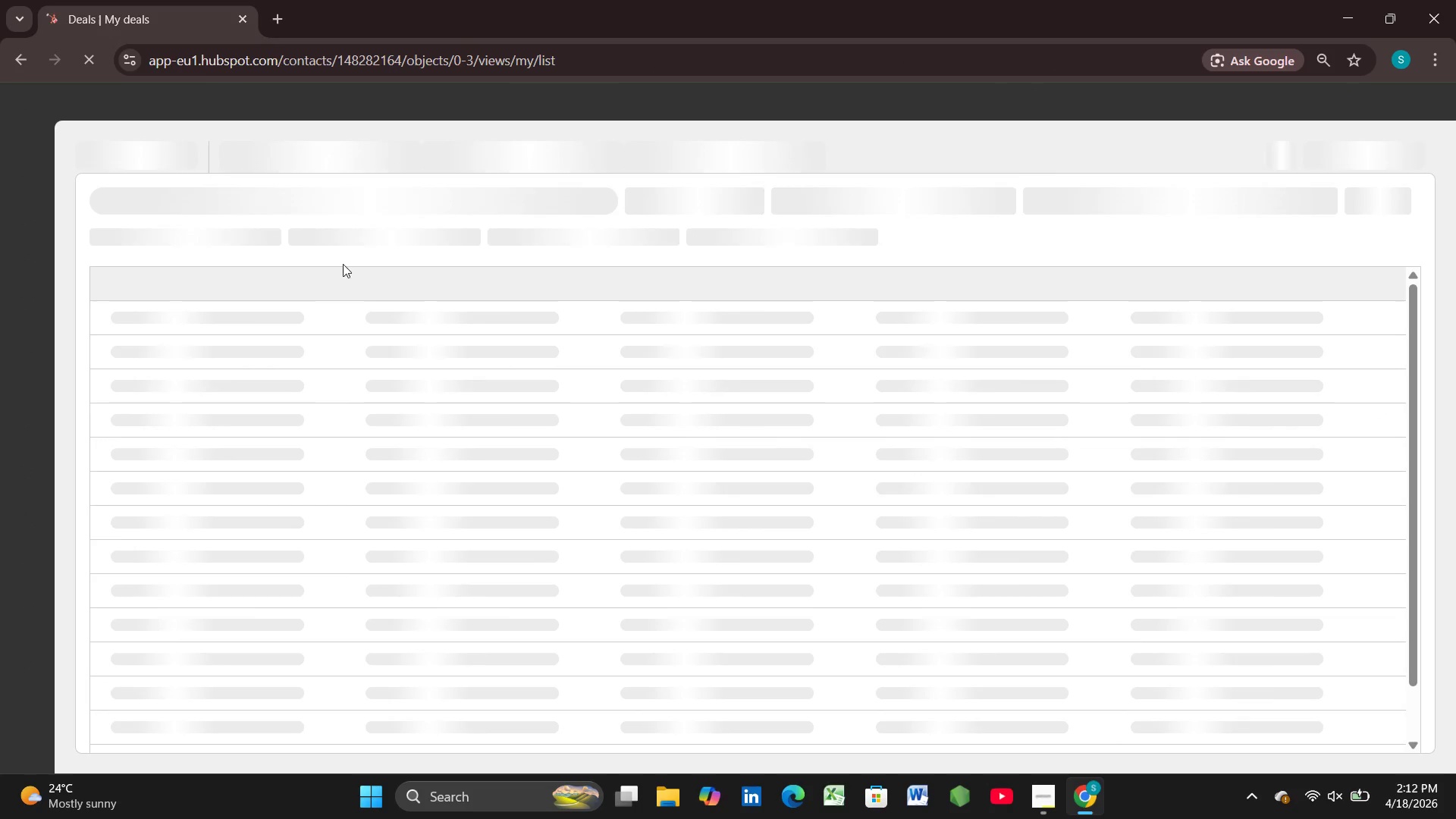 
mouse_move([147, 155])
 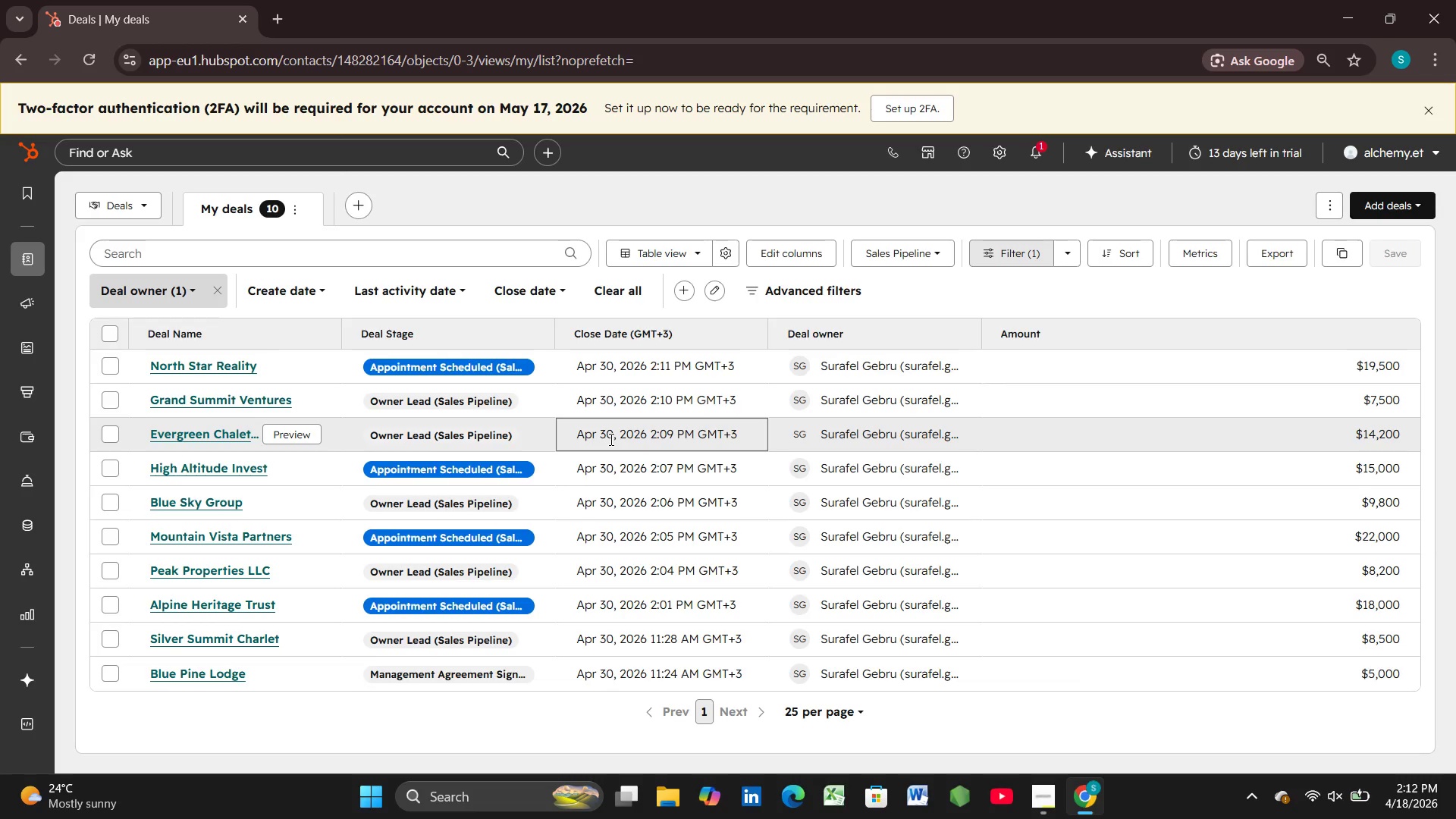 
wait(47.76)
 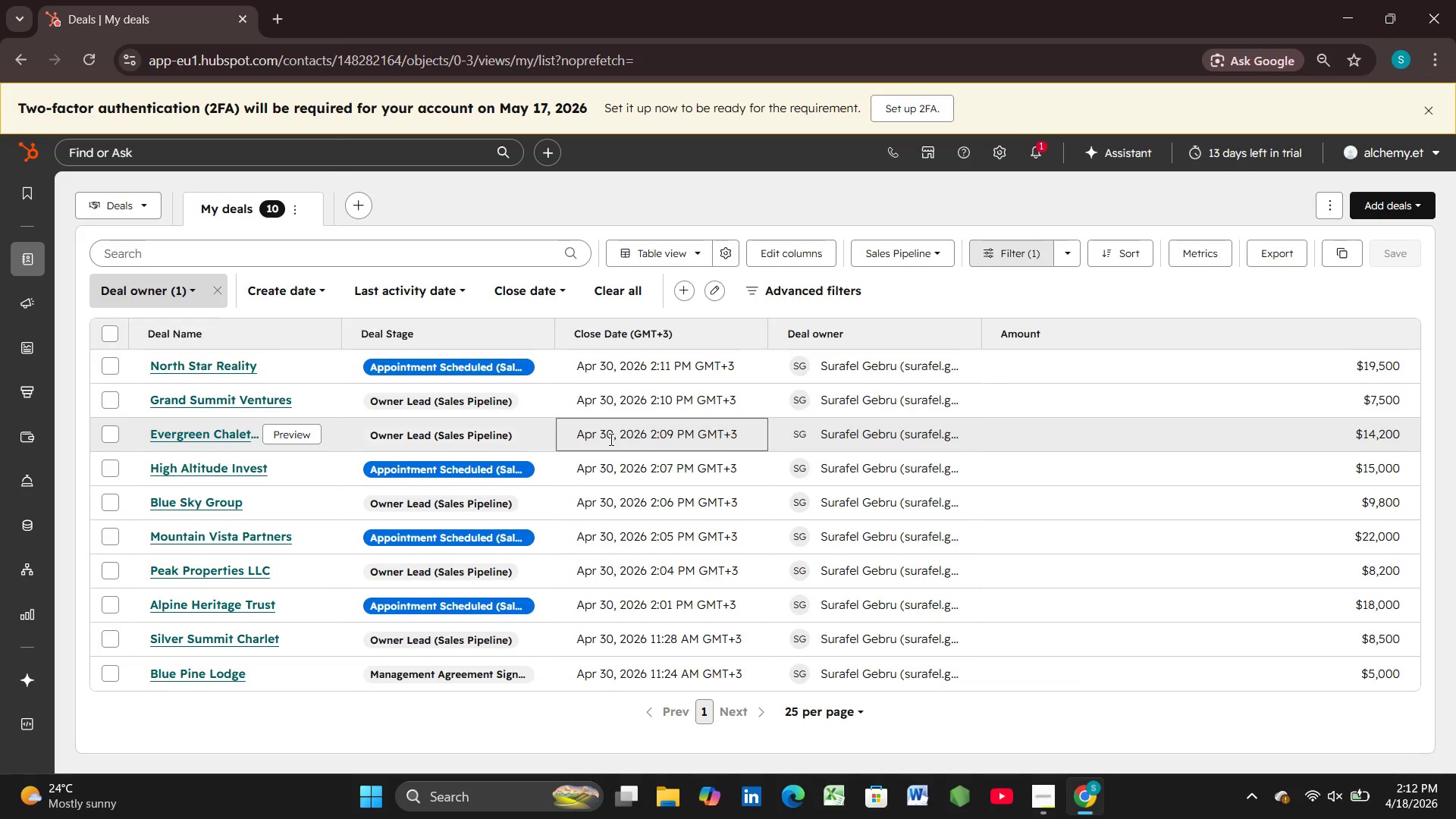 
left_click([1037, 795])